 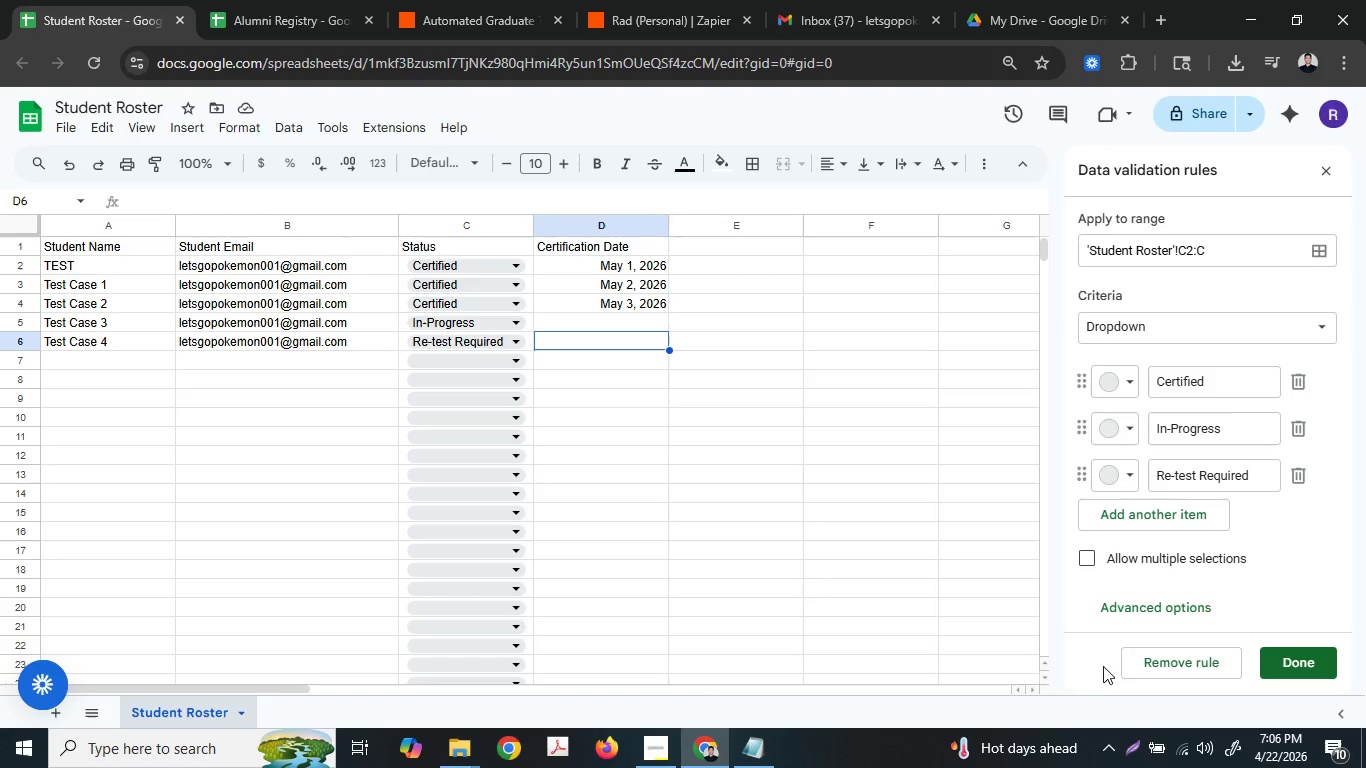 
right_click([11, 265])
 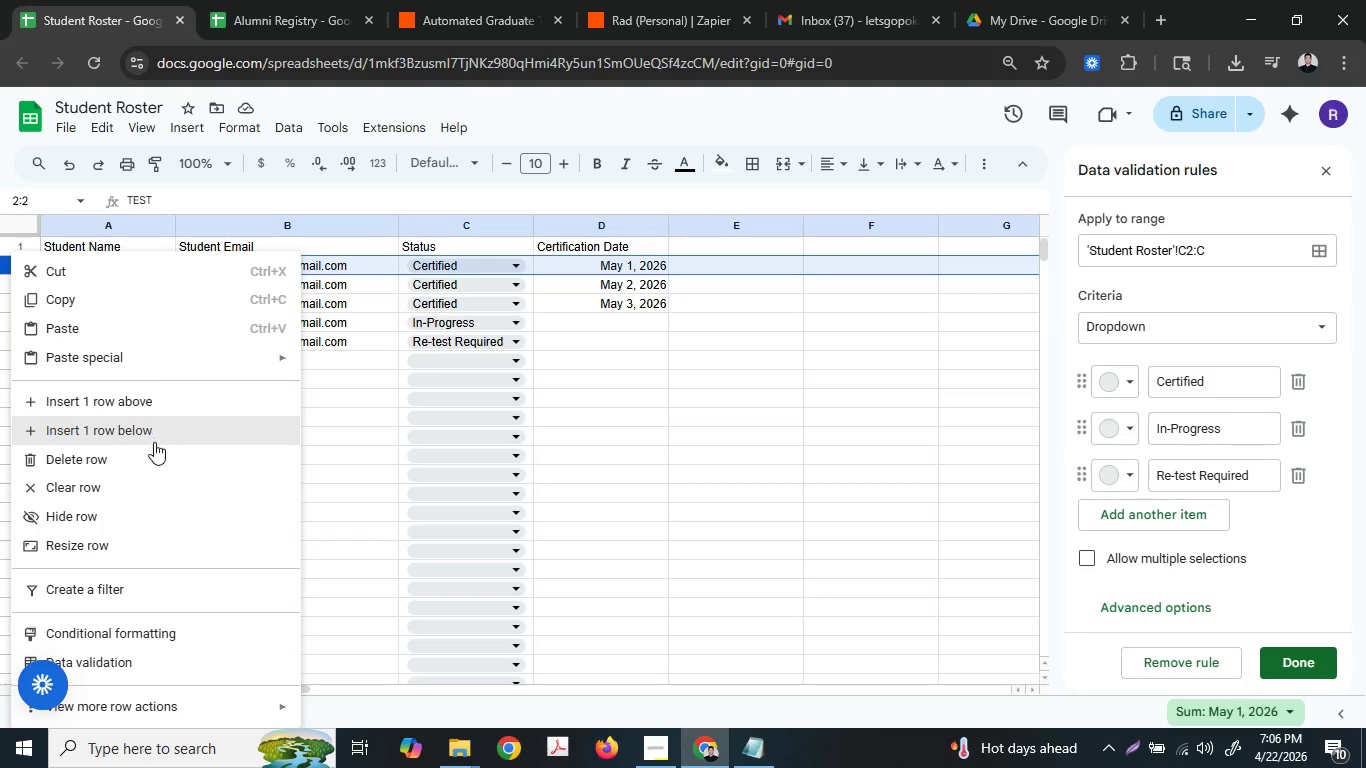 
left_click([156, 447])
 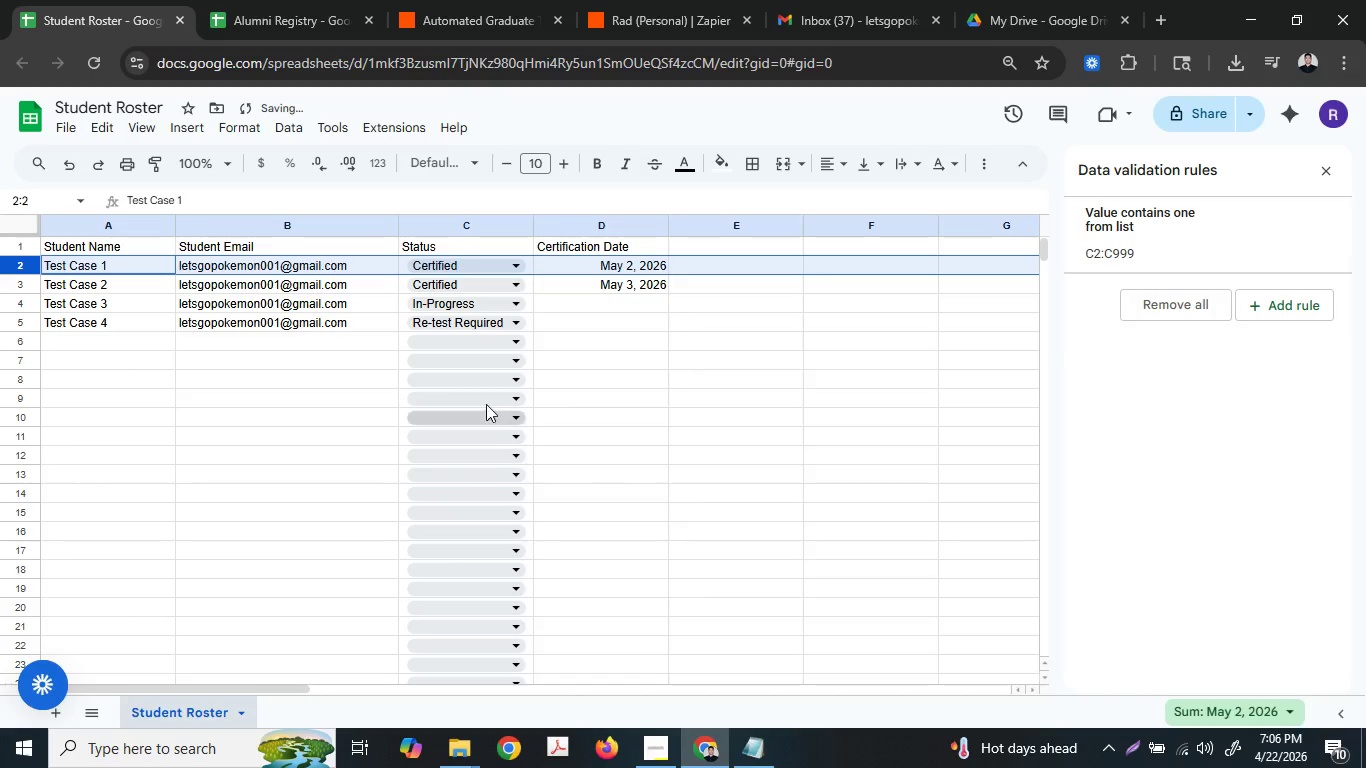 
left_click([615, 319])
 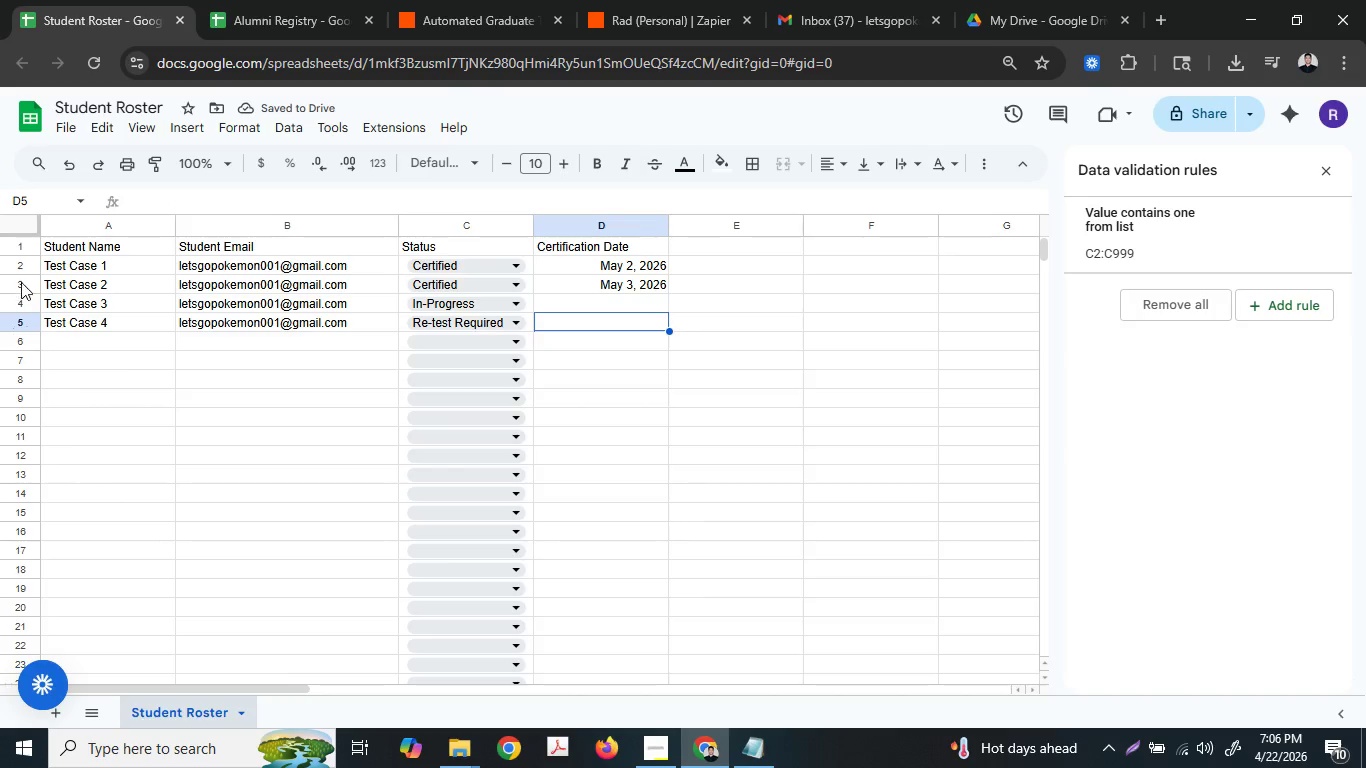 
right_click([20, 265])
 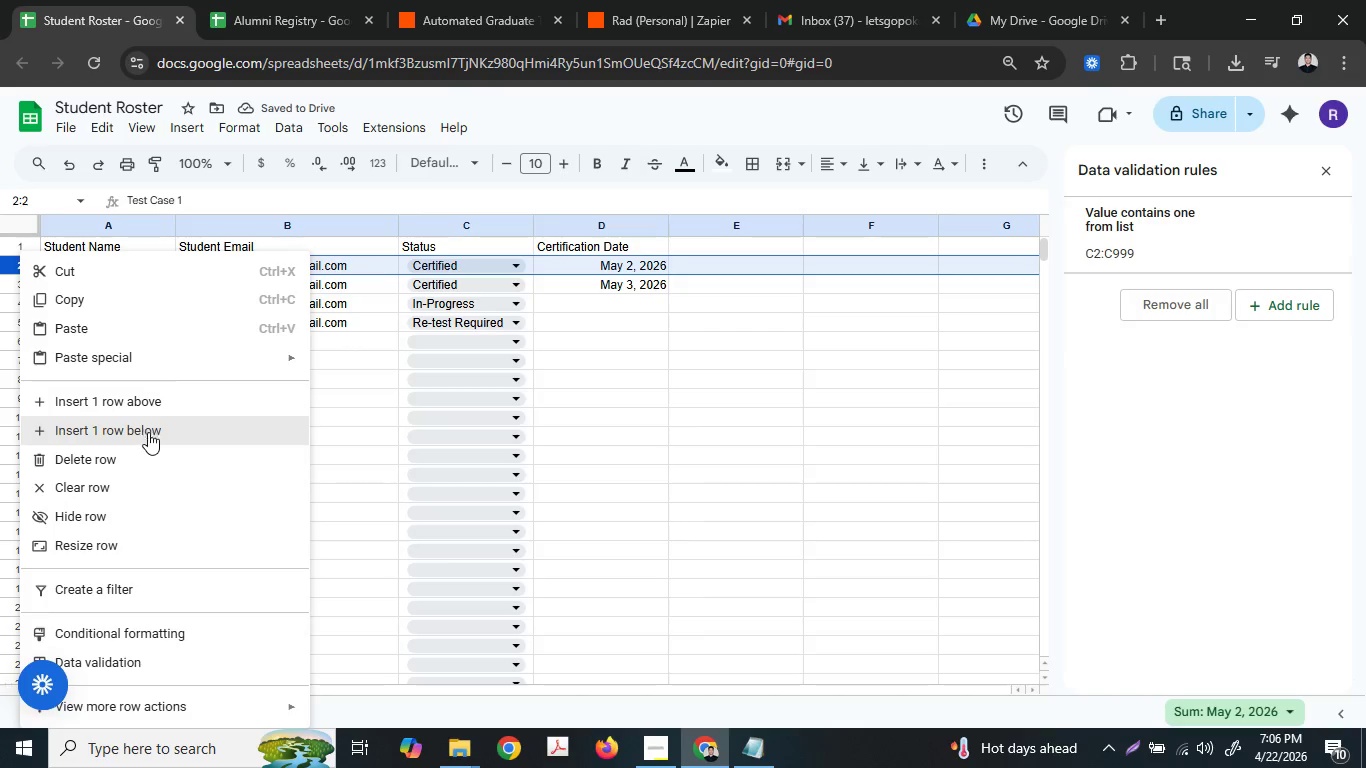 
left_click([154, 445])
 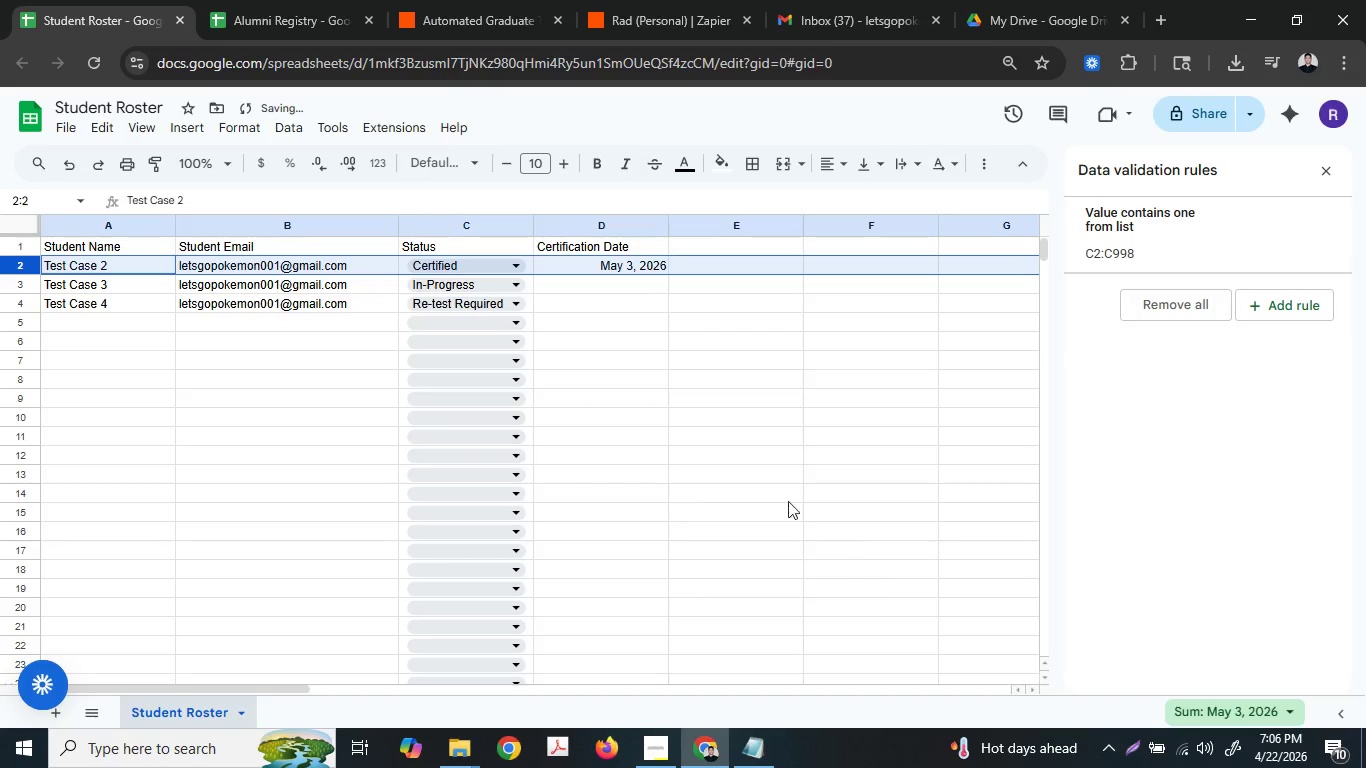 
left_click([719, 450])
 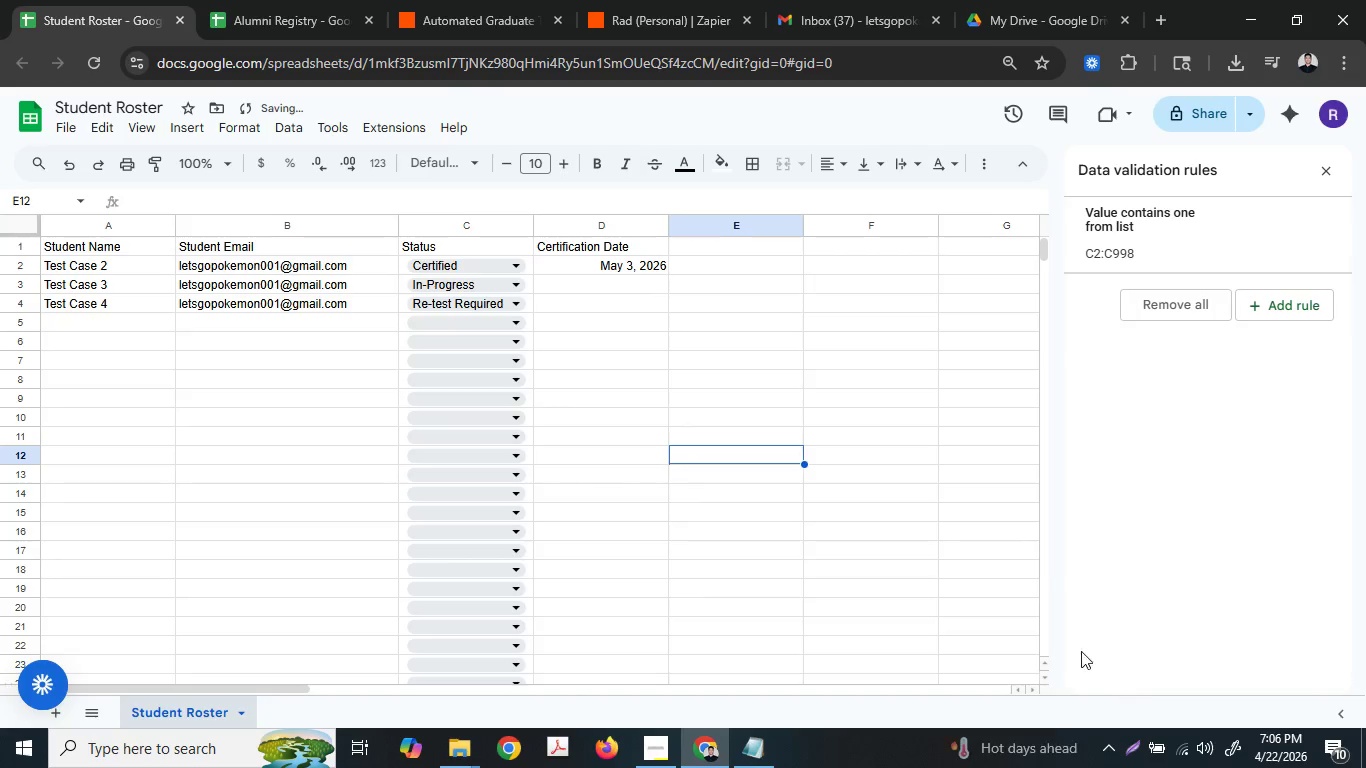 
left_click([1012, 418])
 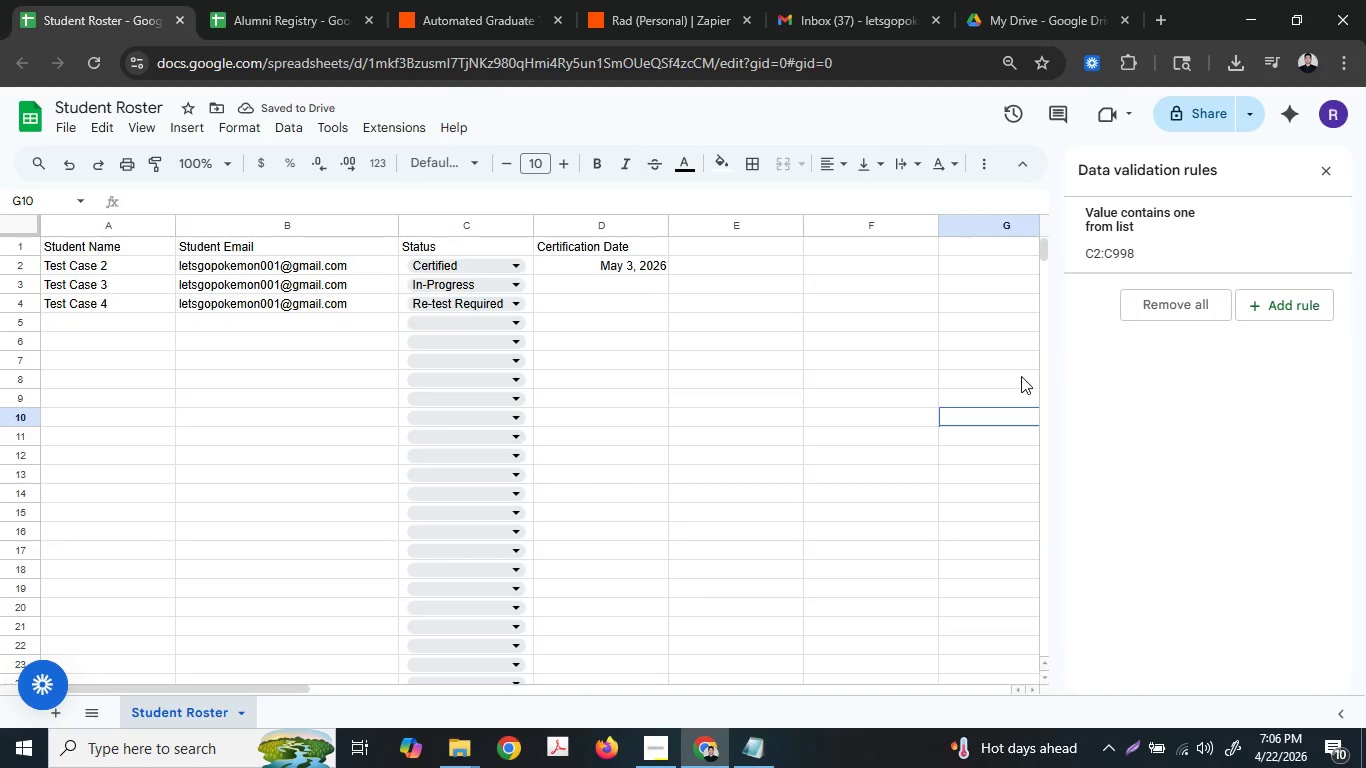 
key(ArrowRight)
 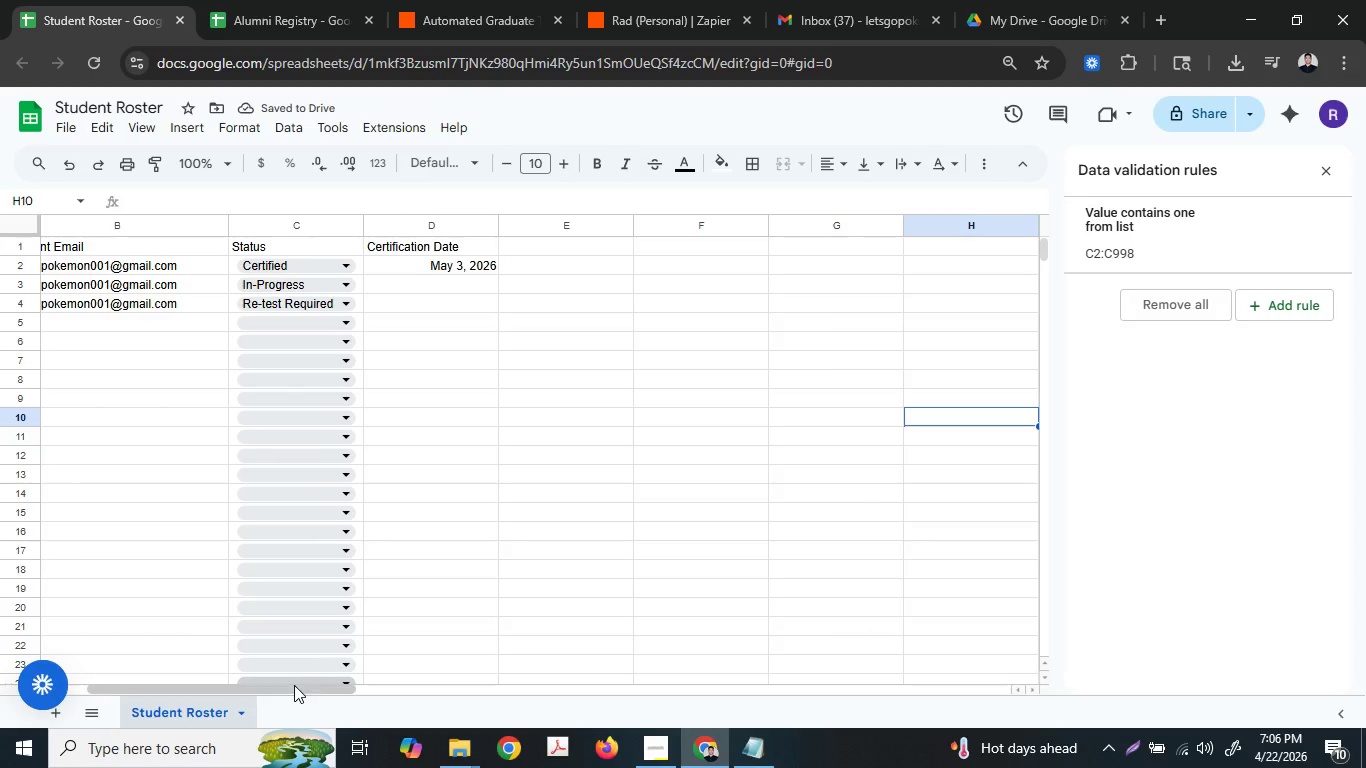 
left_click_drag(start_coordinate=[294, 687], to_coordinate=[213, 687])
 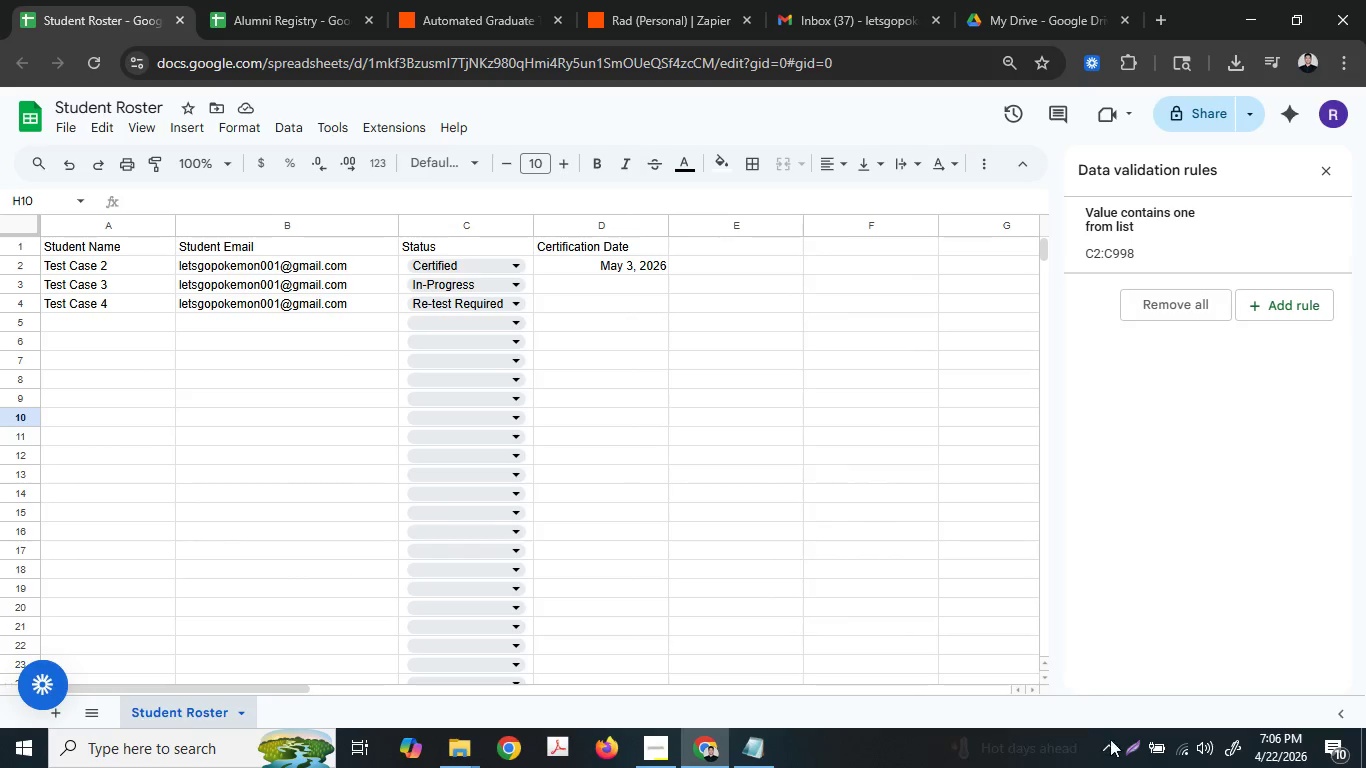 
left_click([1132, 740])
 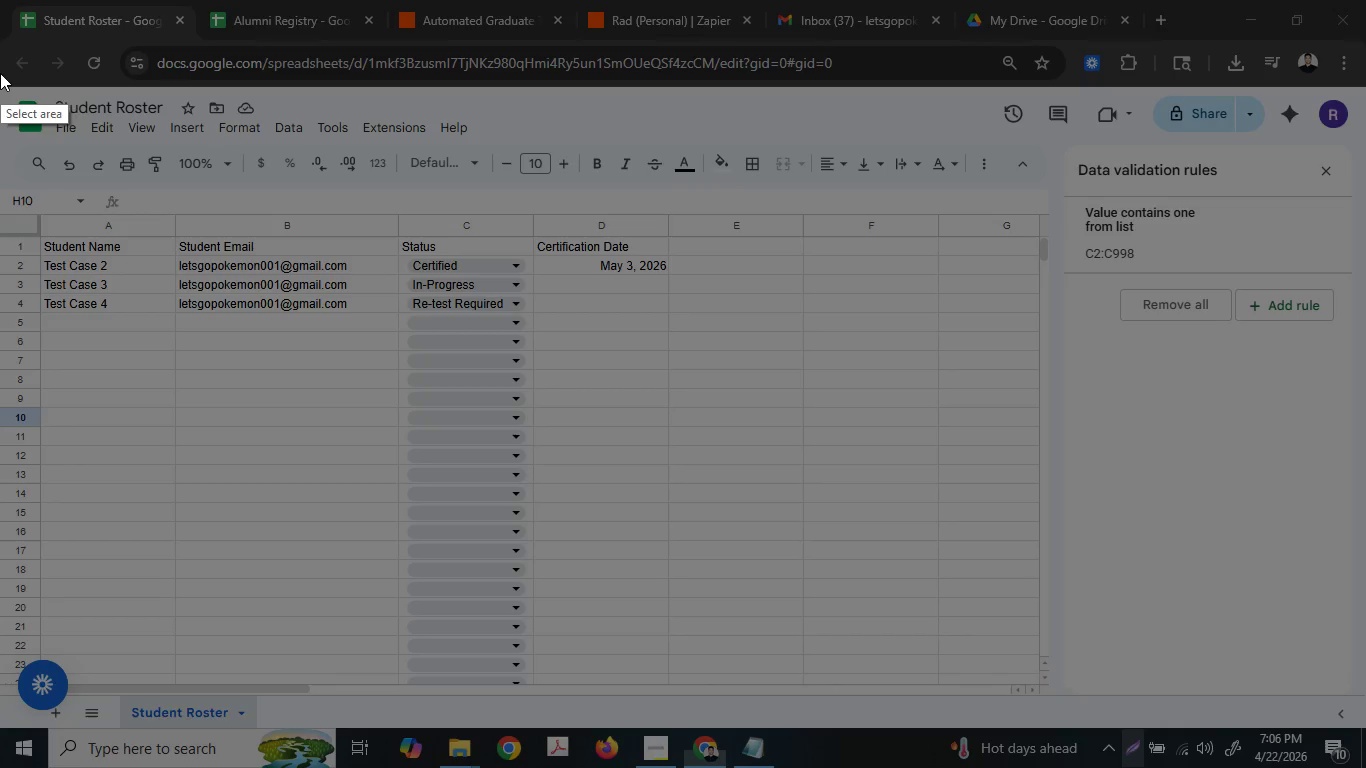 
left_click_drag(start_coordinate=[0, 83], to_coordinate=[686, 333])
 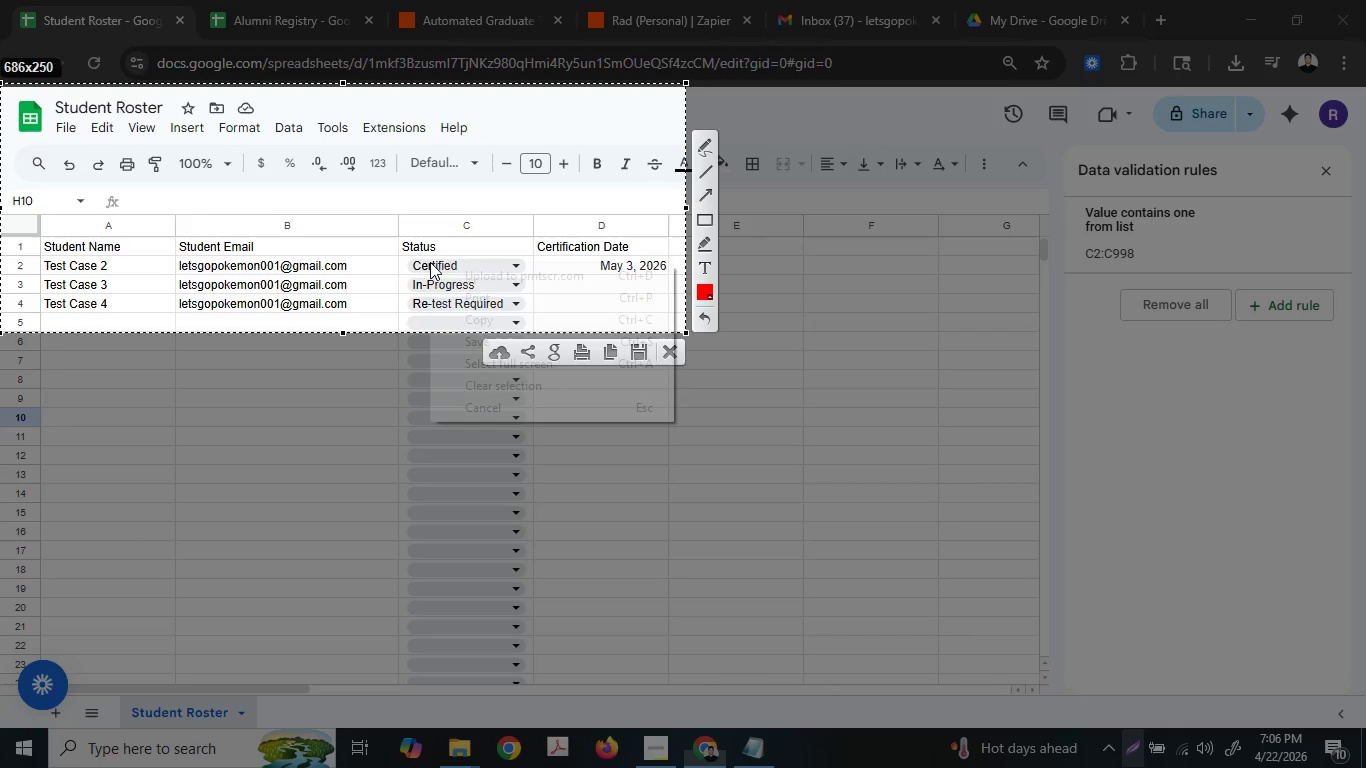 
right_click([430, 262])
 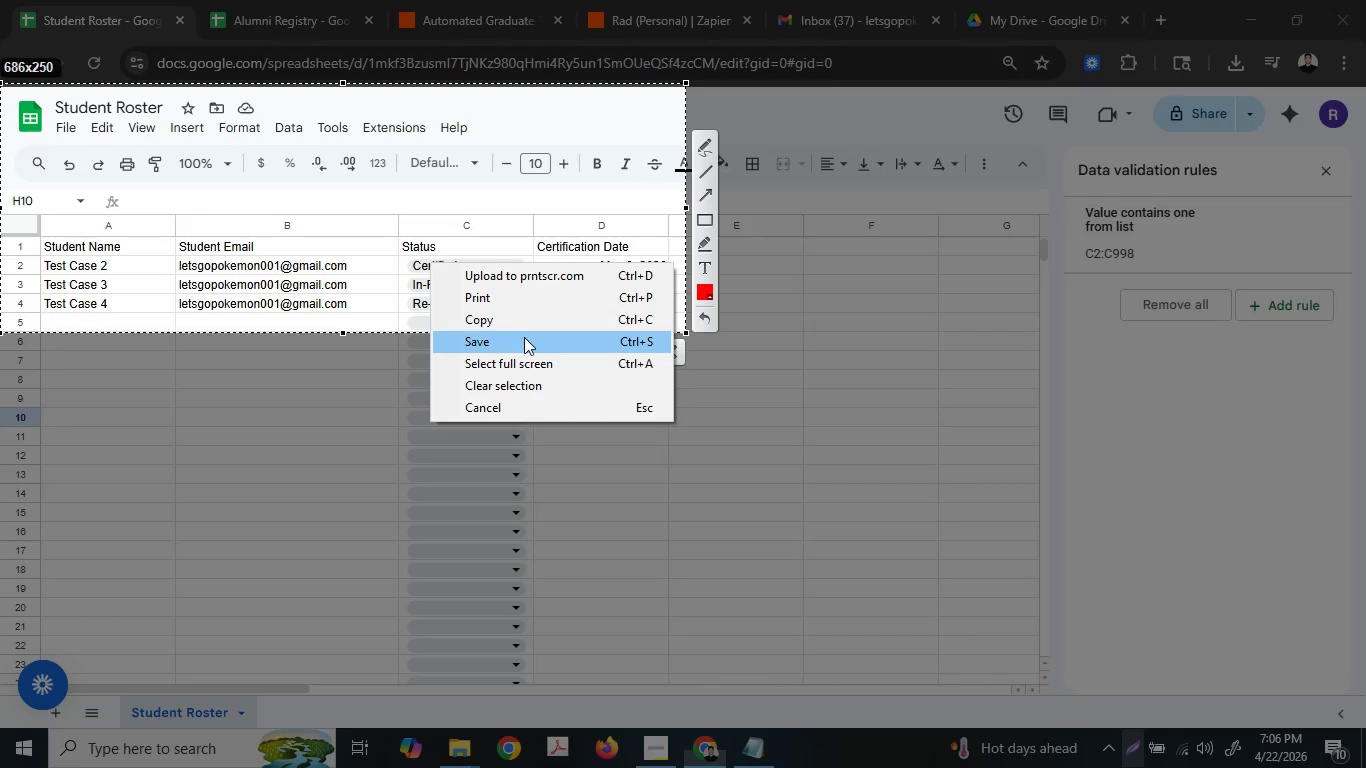 
left_click([526, 340])
 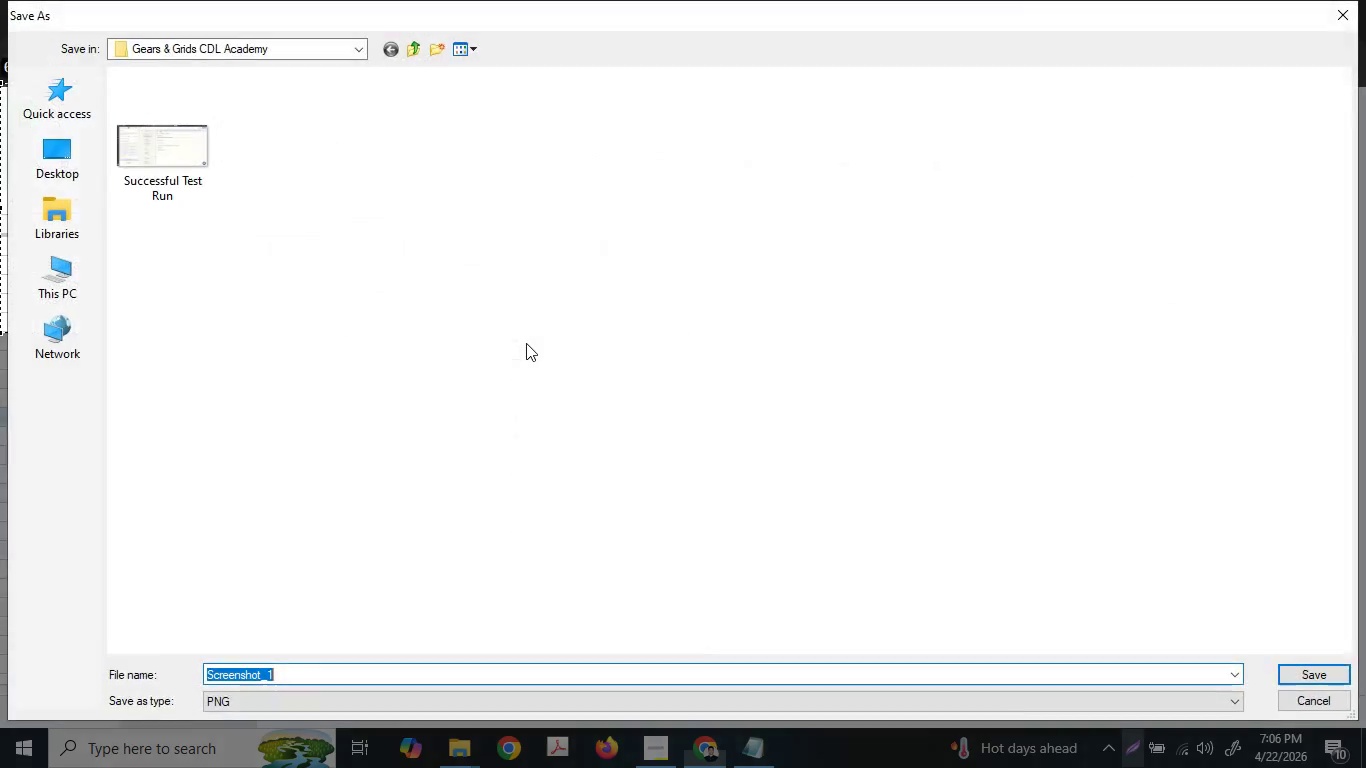 
type(Suces)
key(Backspace)
 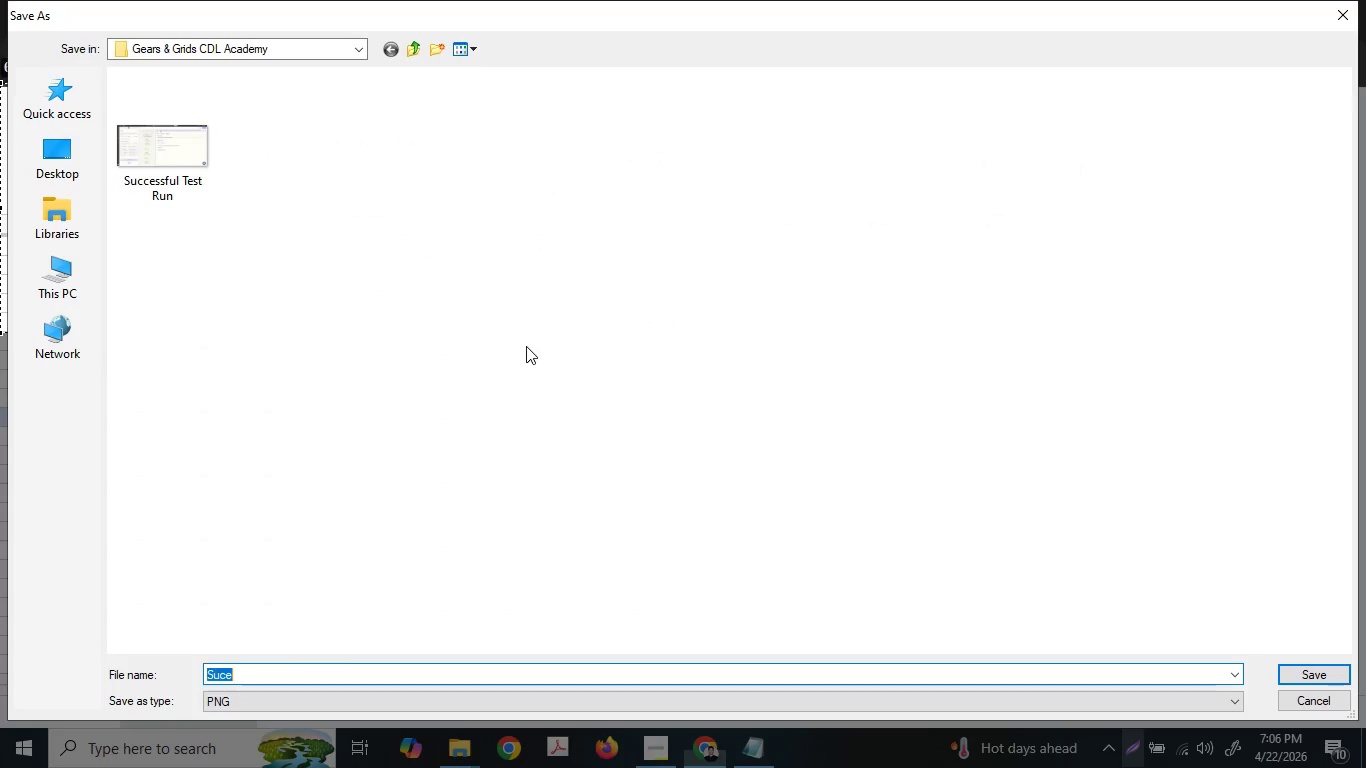 
key(Control+ControlLeft)
 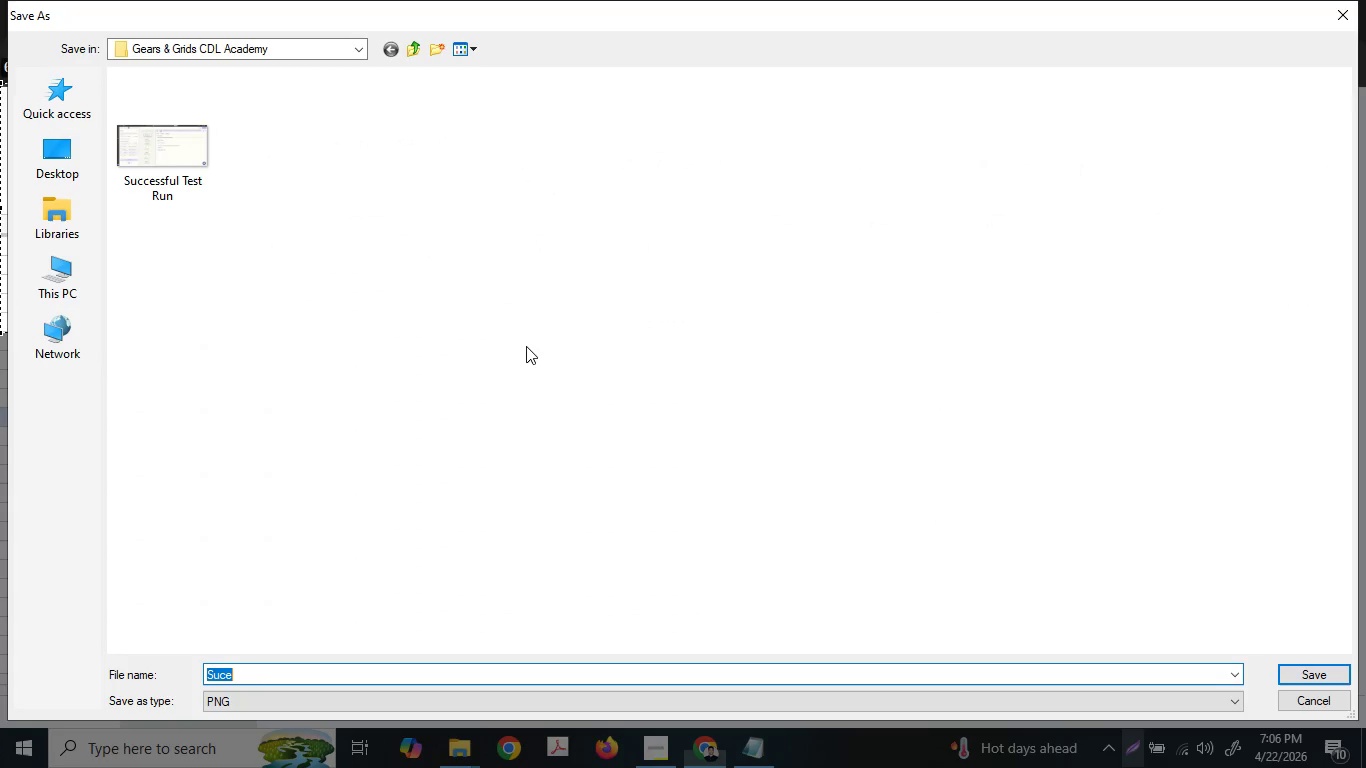 
key(Control+A)
 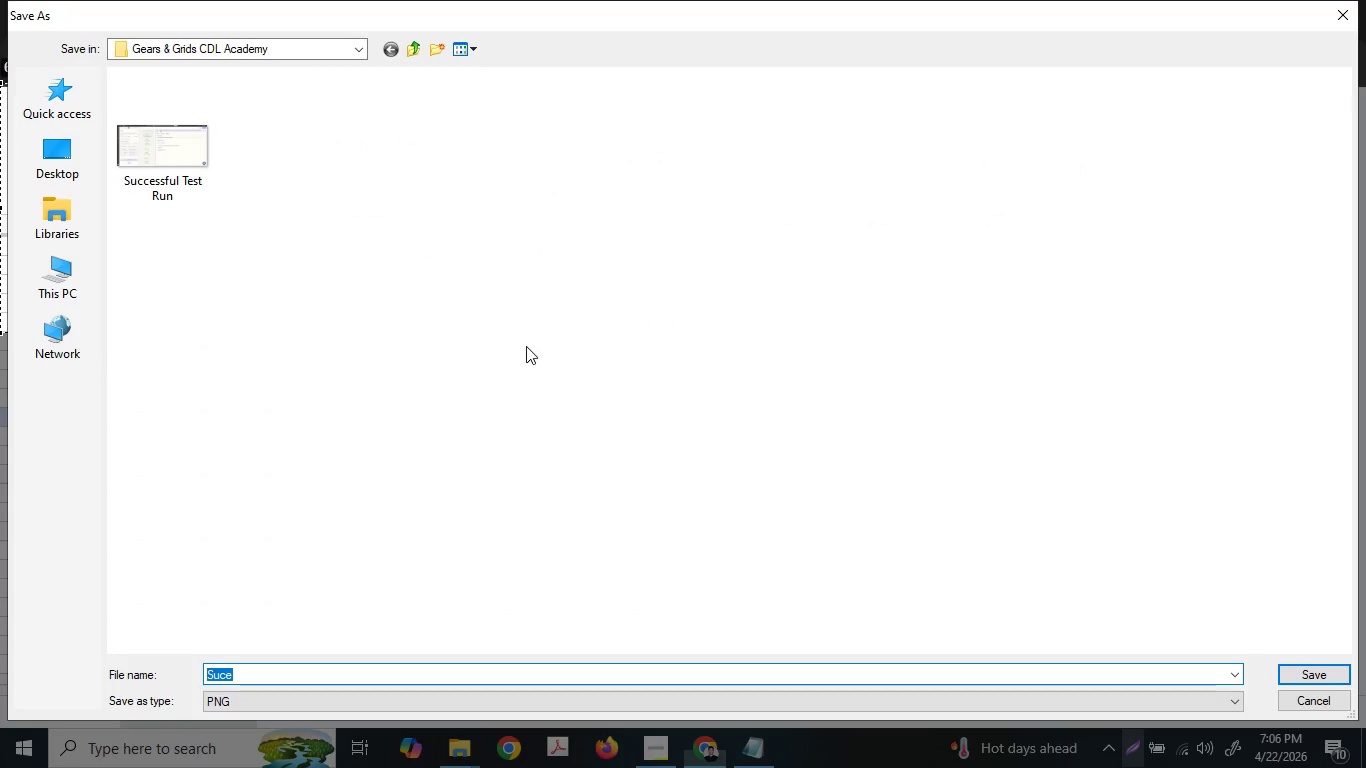 
hold_key(key=ShiftLeft, duration=0.38)
 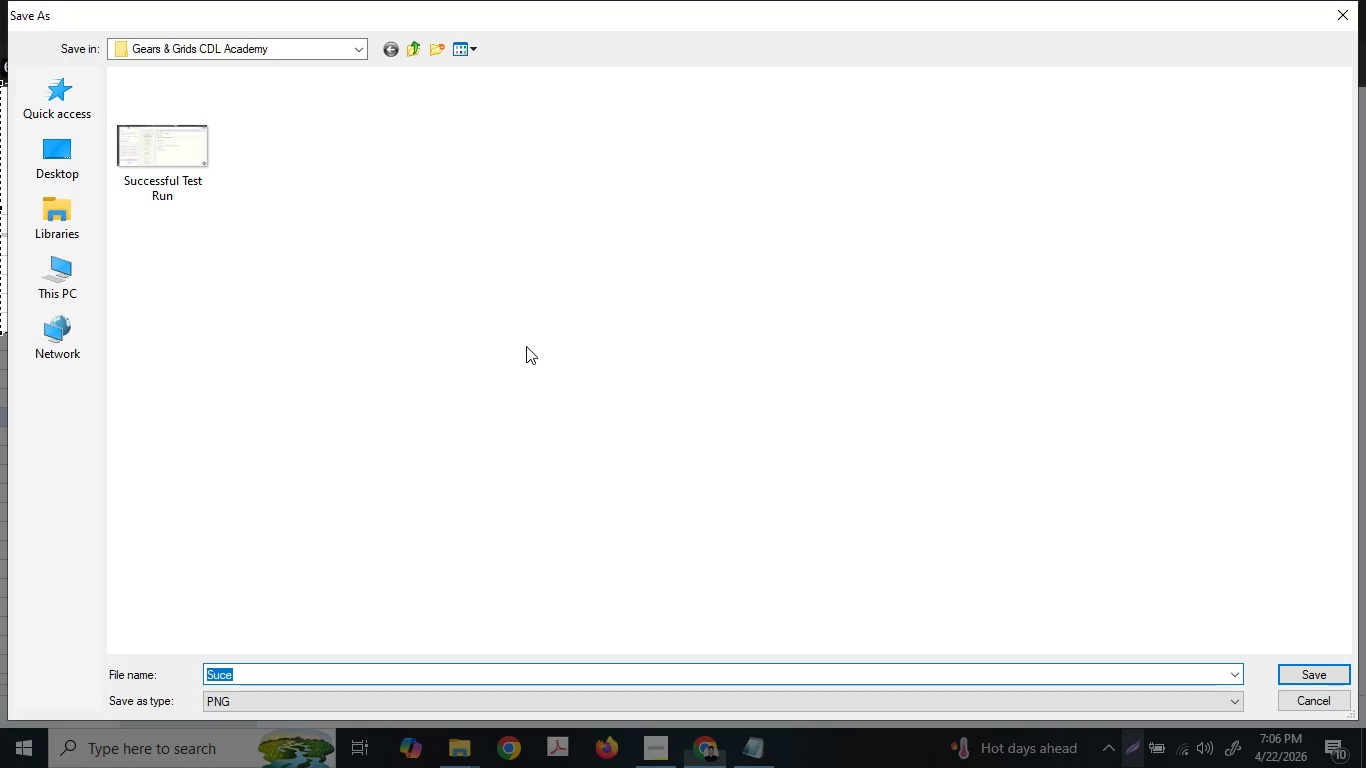 
hold_key(key=ShiftLeft, duration=0.36)
 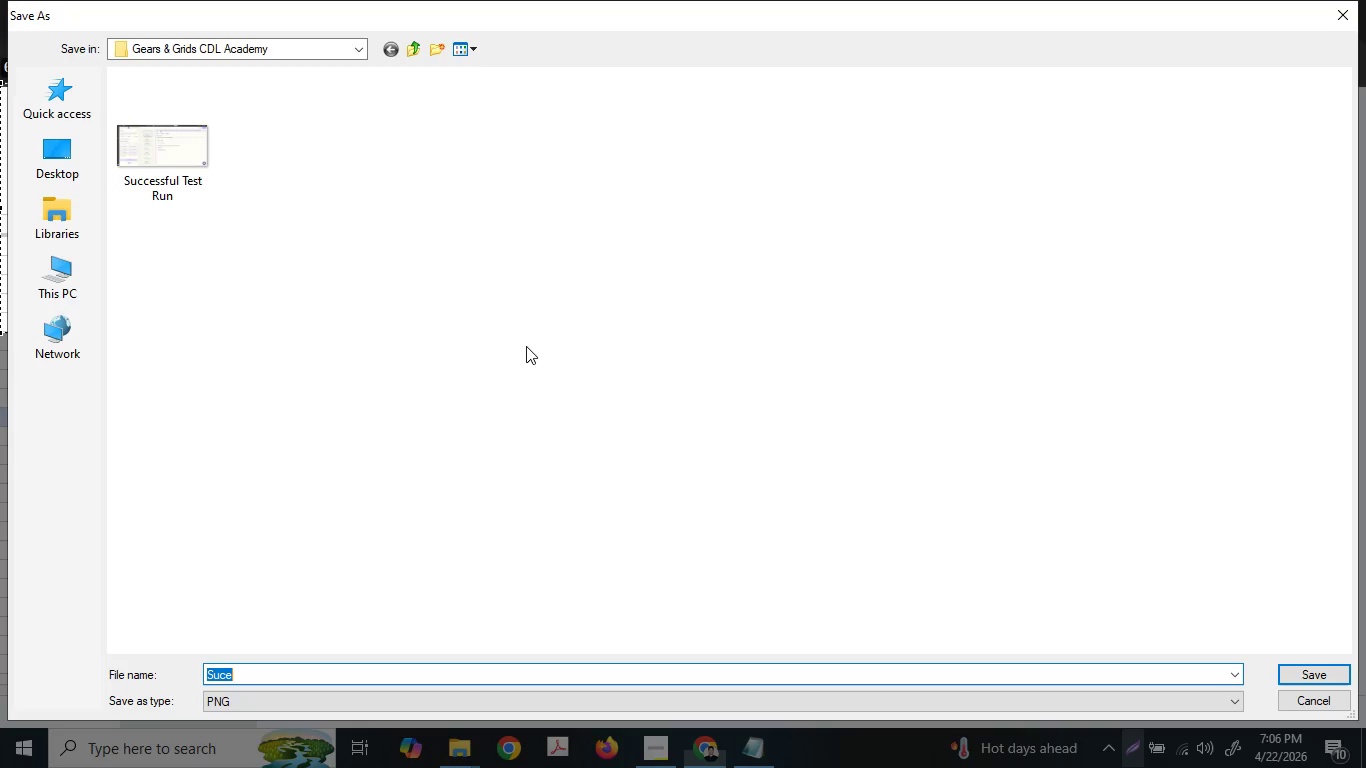 
type(Google h)
 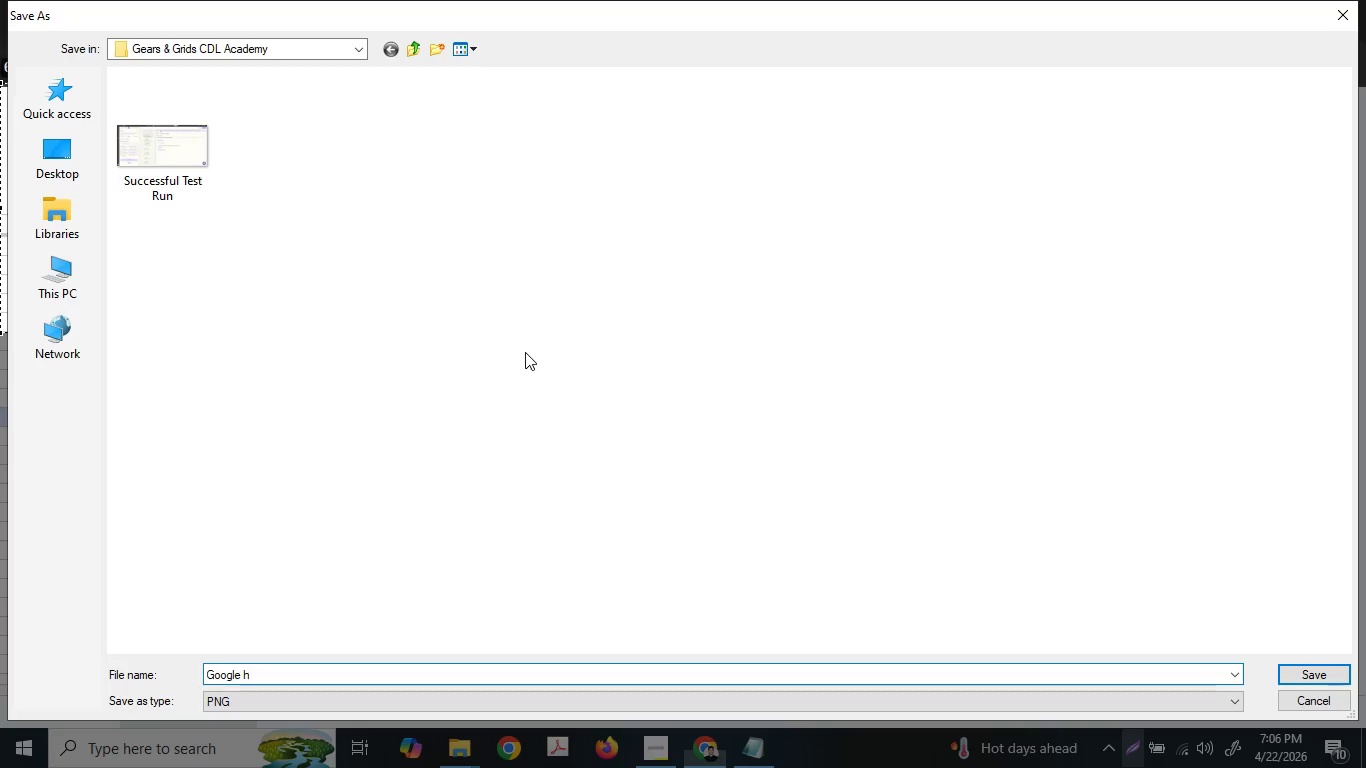 
key(Control+ControlLeft)
 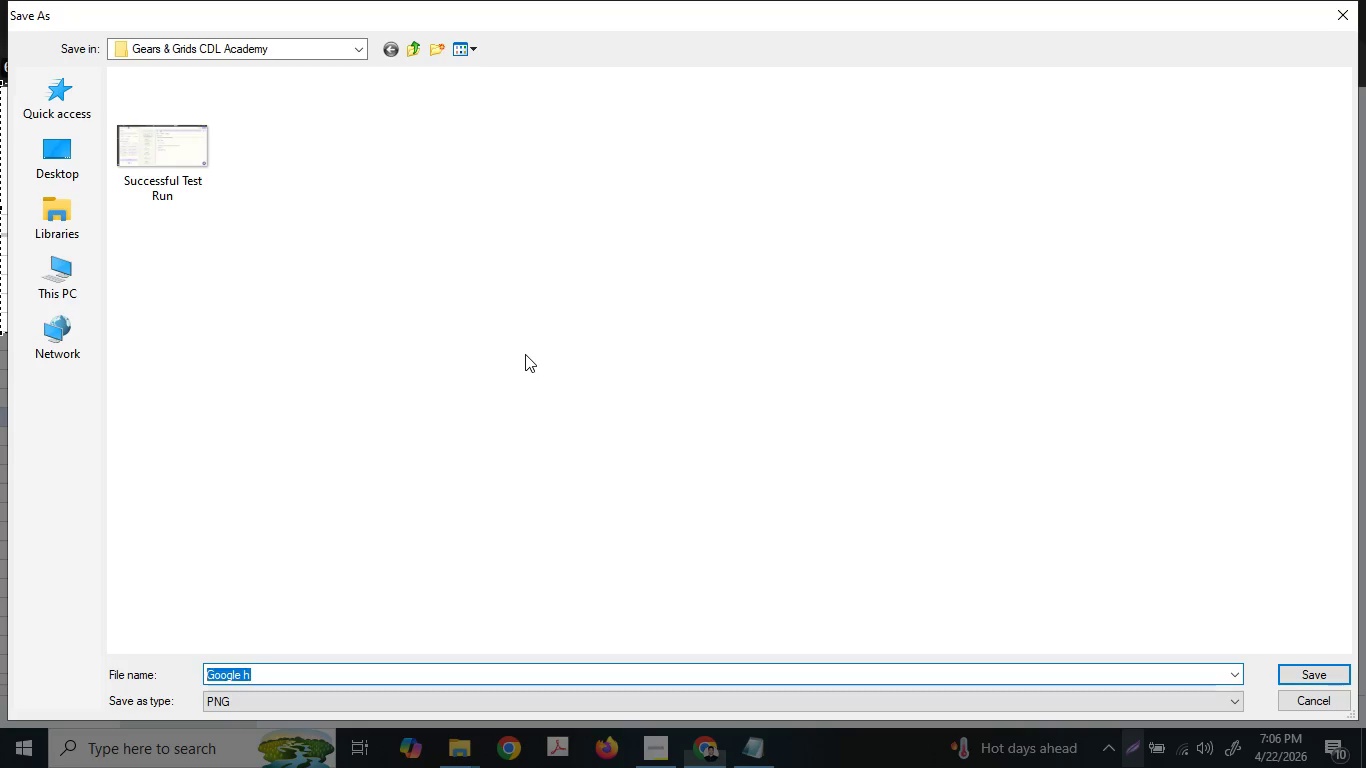 
key(Control+A)
 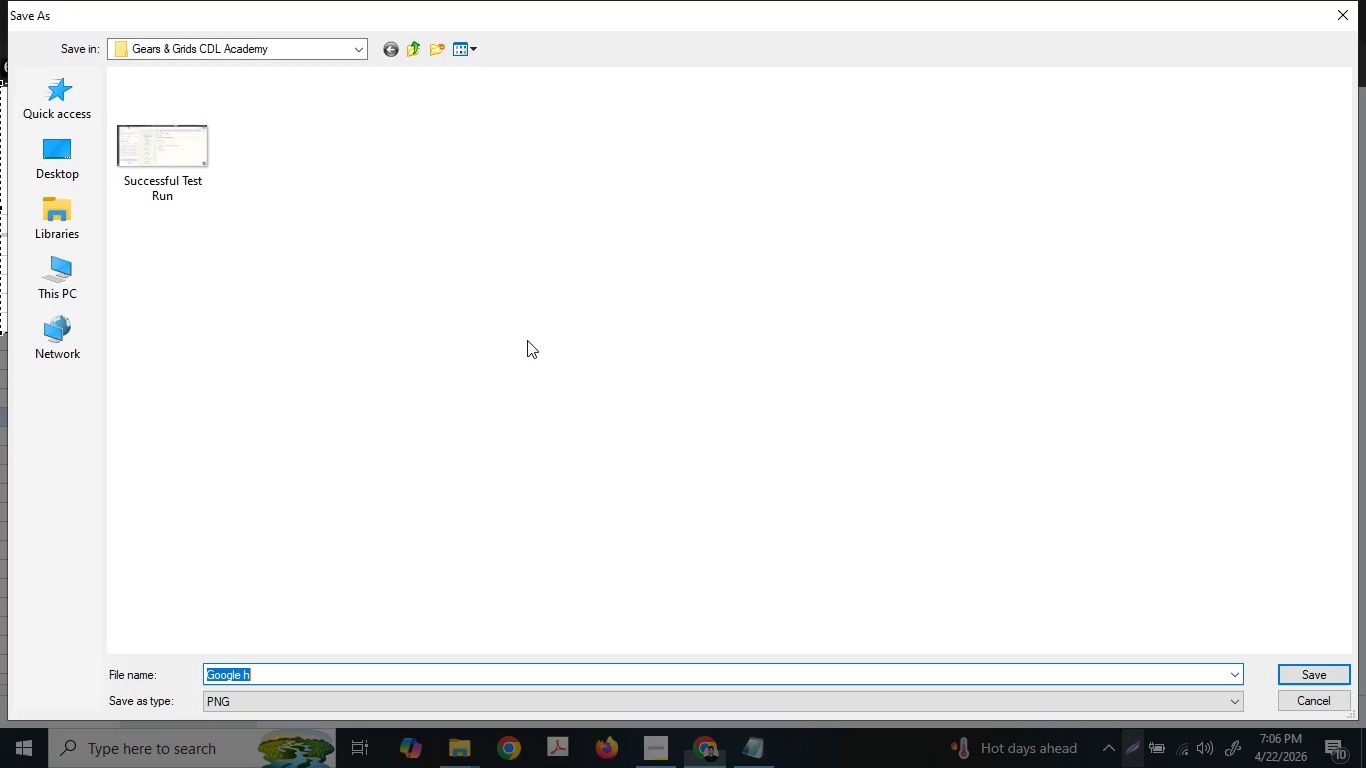 
type(Au)
key(Backspace)
key(Backspace)
type(Studen )
 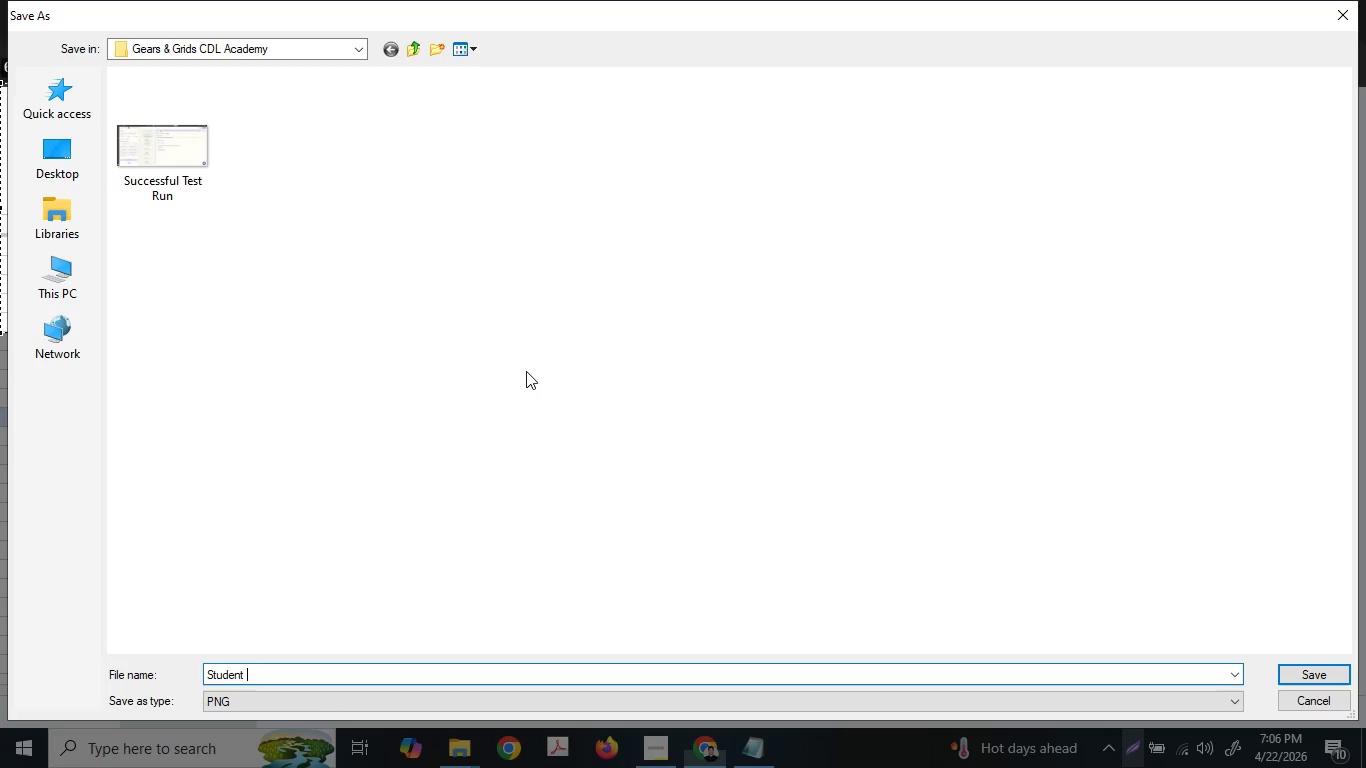 
 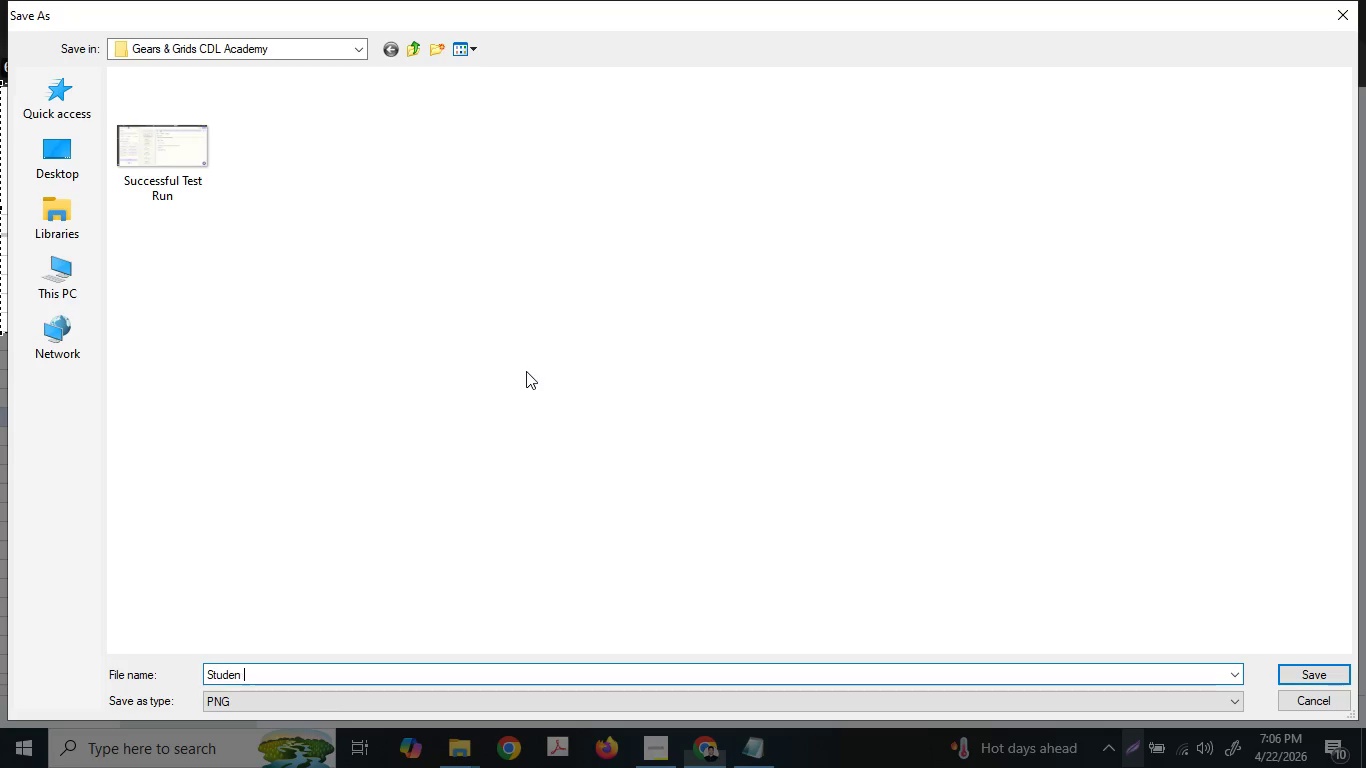 
key(Backspace)
type(t Roseter )
key(Backspace)
key(Backspace)
key(Backspace)
key(Backspace)
key(Backspace)
type(ter )
 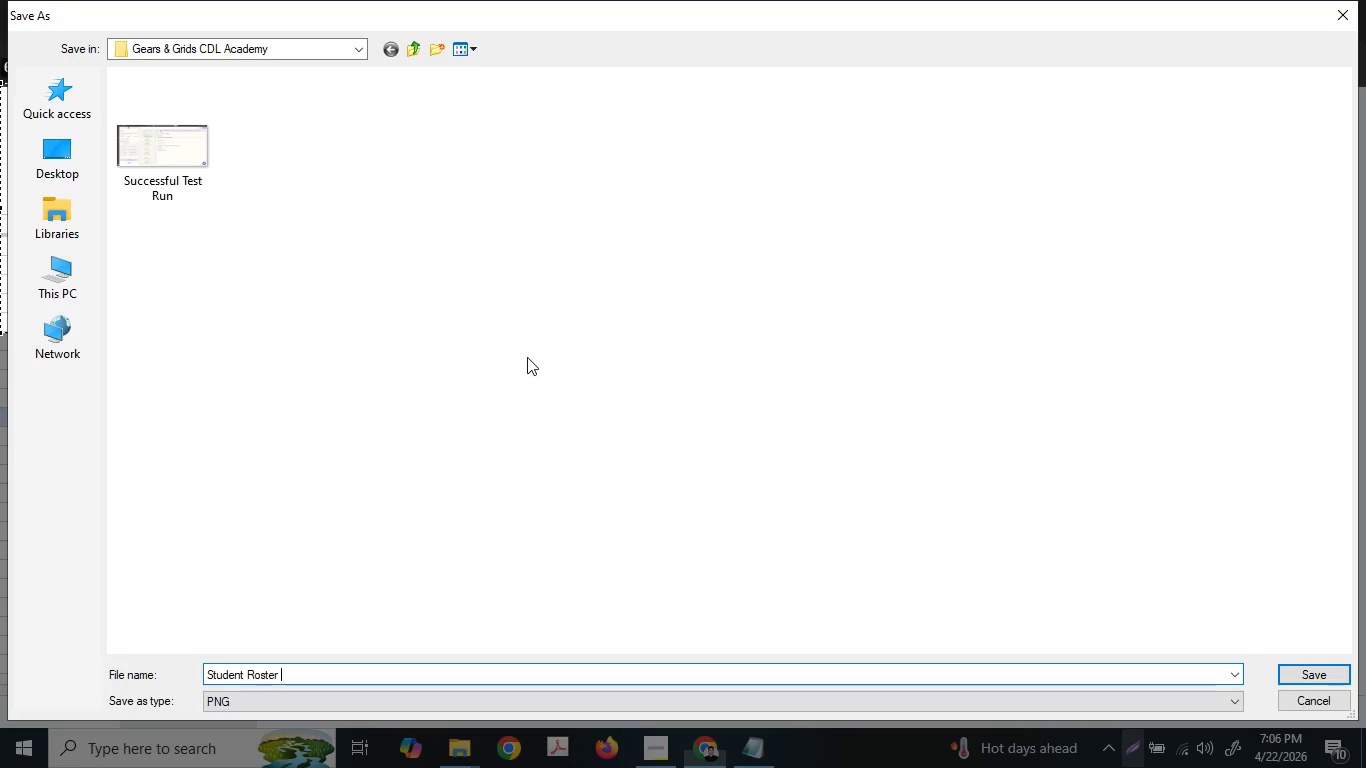 
type(Input - )
 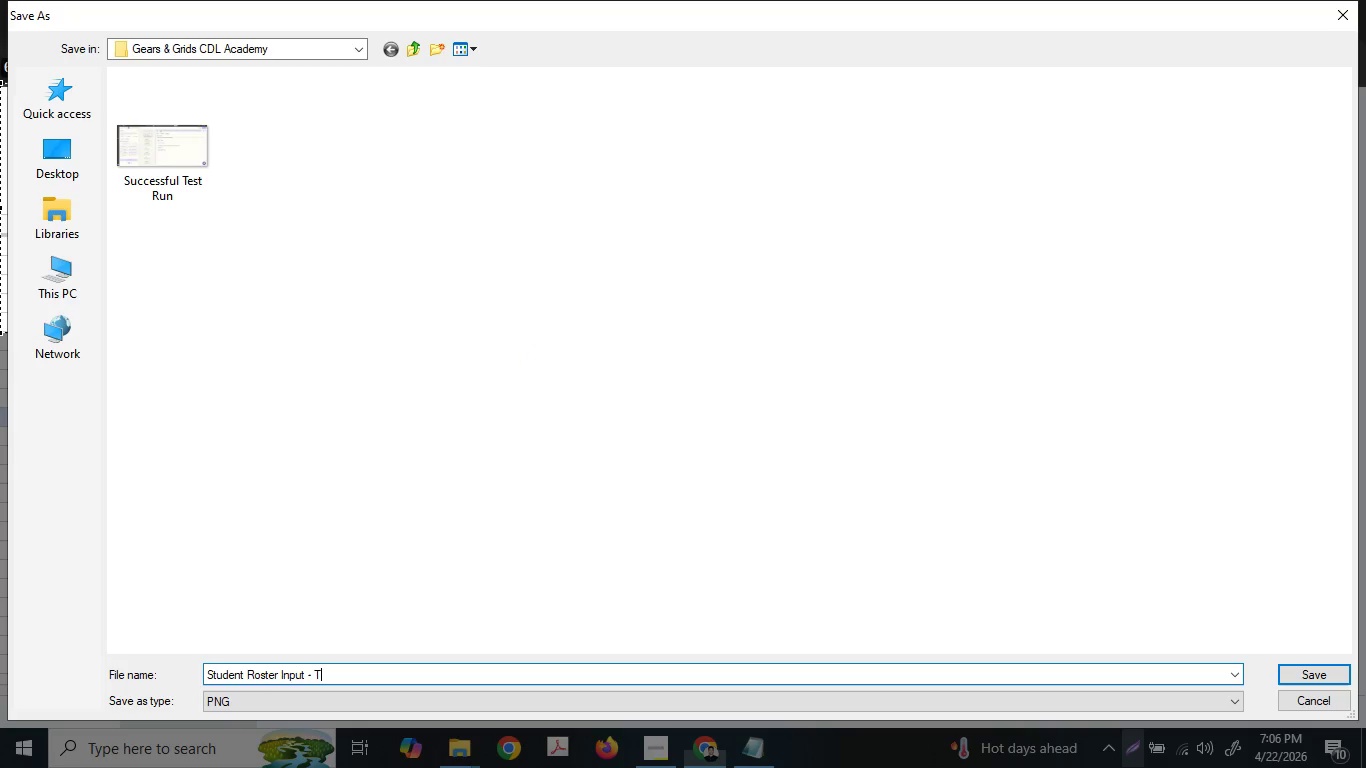 
type(Test Case 2)
 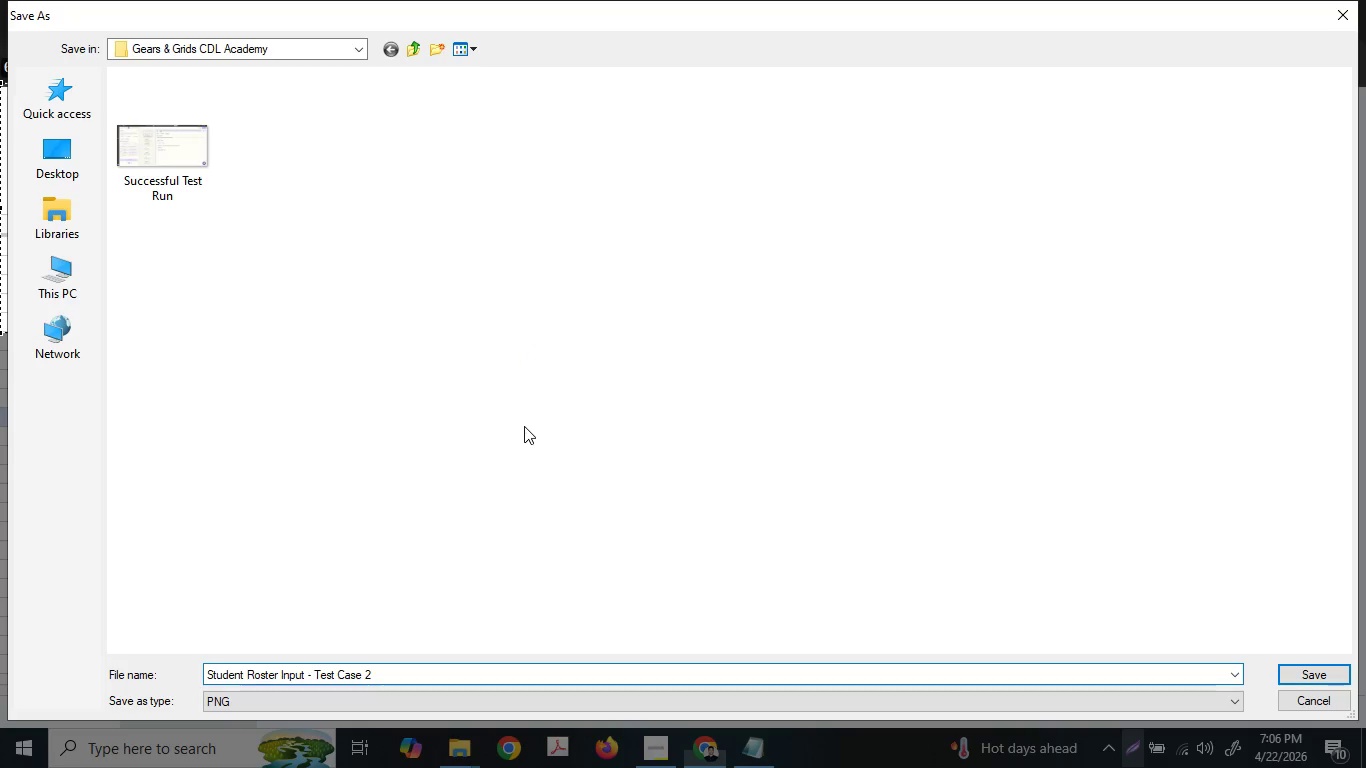 
key(Enter)
 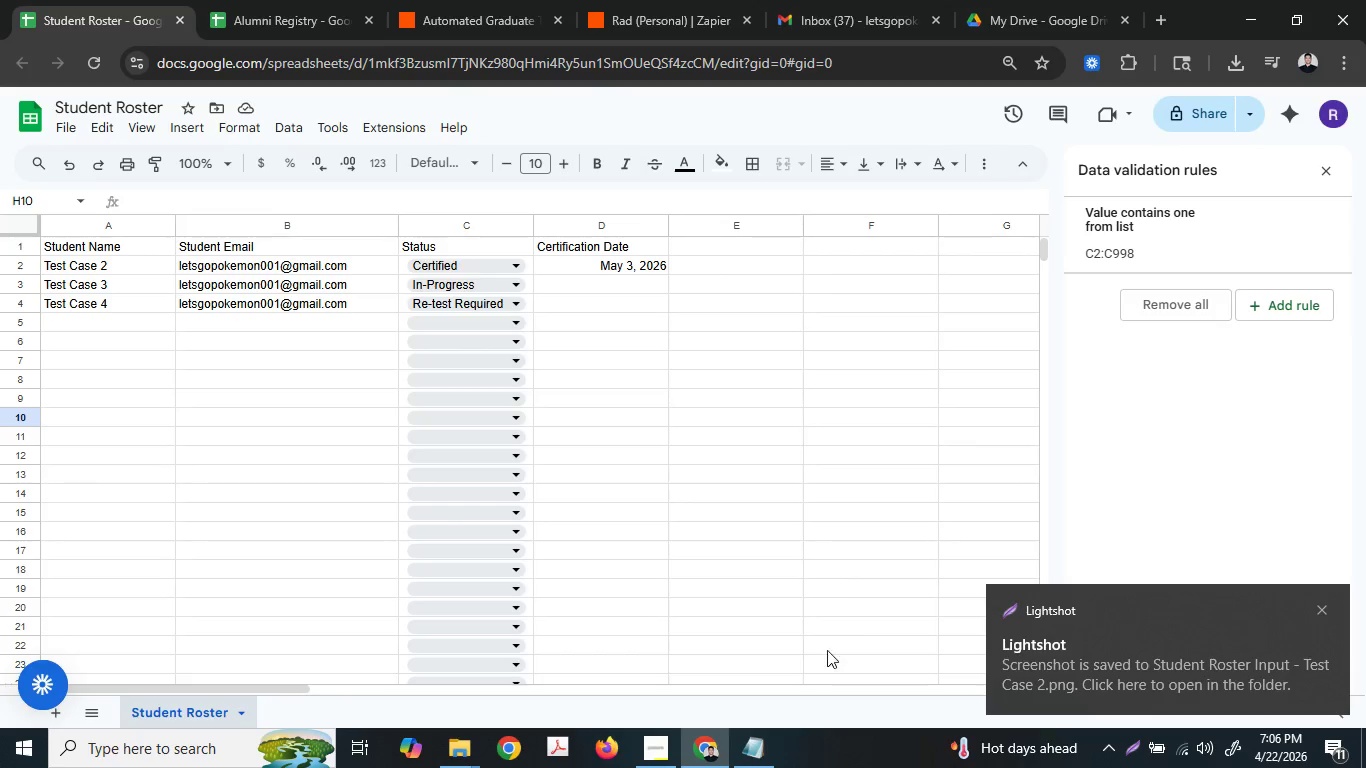 
left_click([352, 0])
 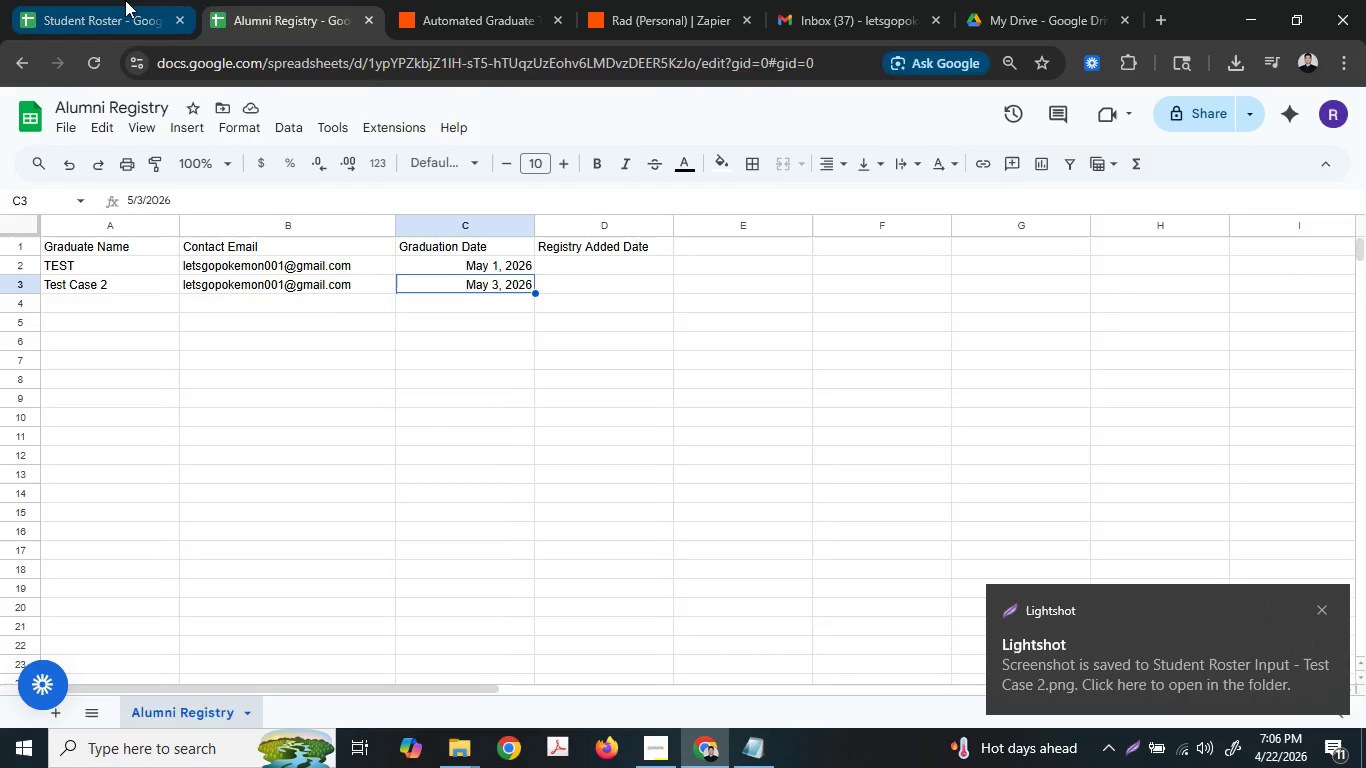 
double_click([475, 0])
 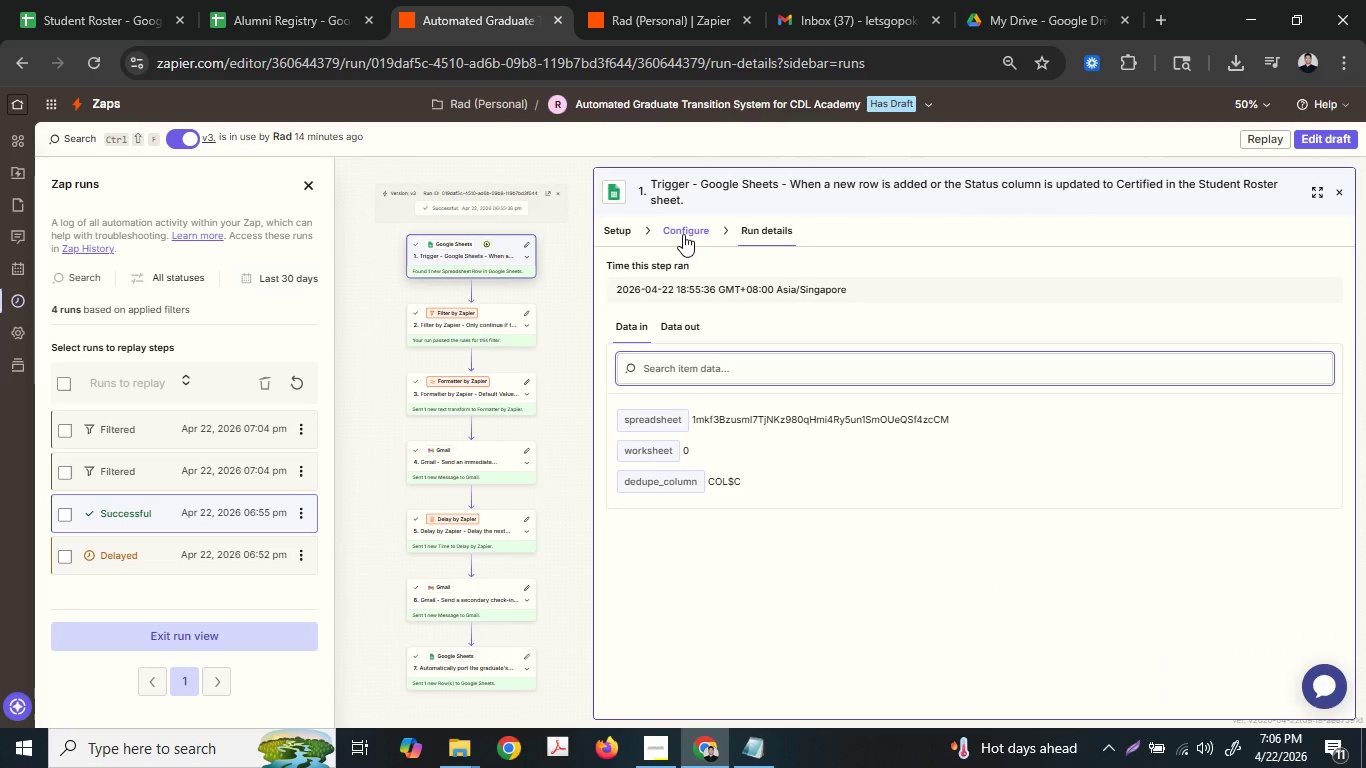 
wait(6.66)
 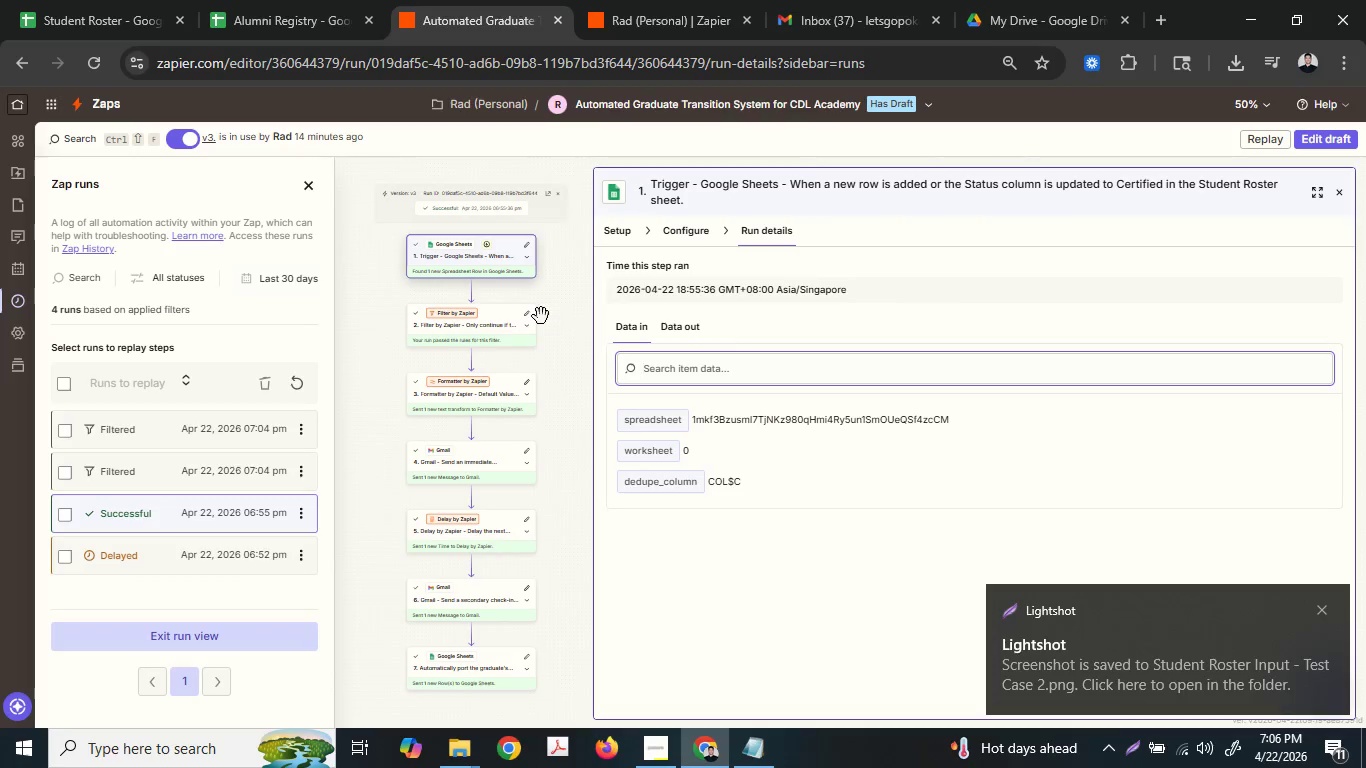 
left_click([491, 336])
 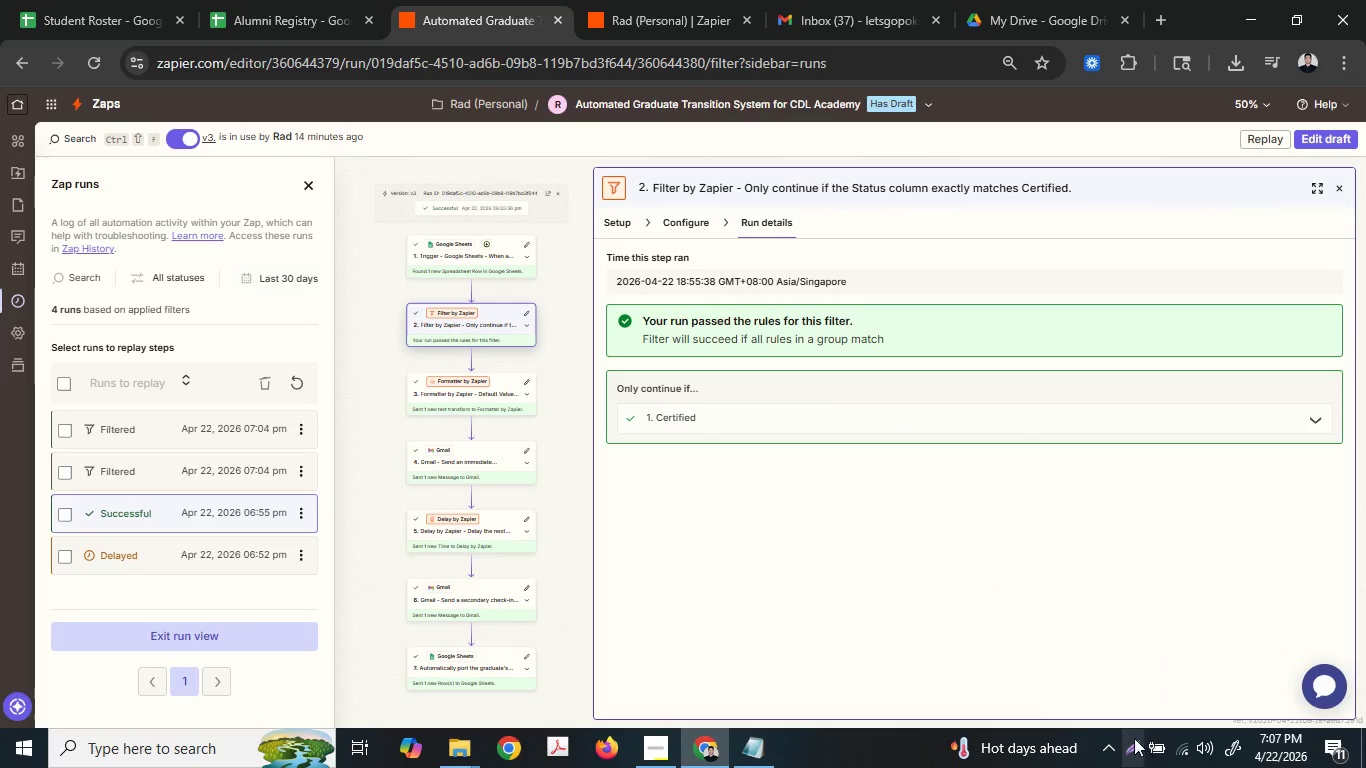 
left_click([487, 394])
 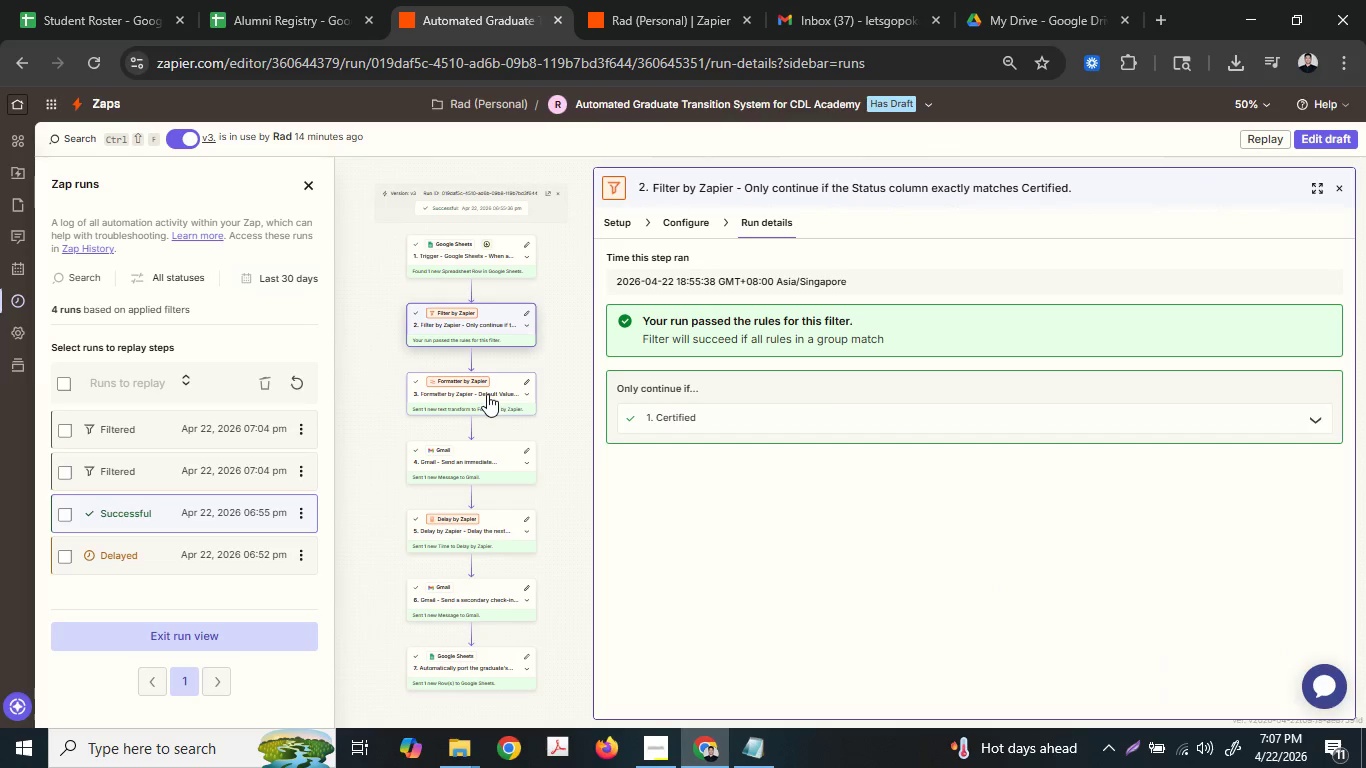 
mouse_move([503, 426])
 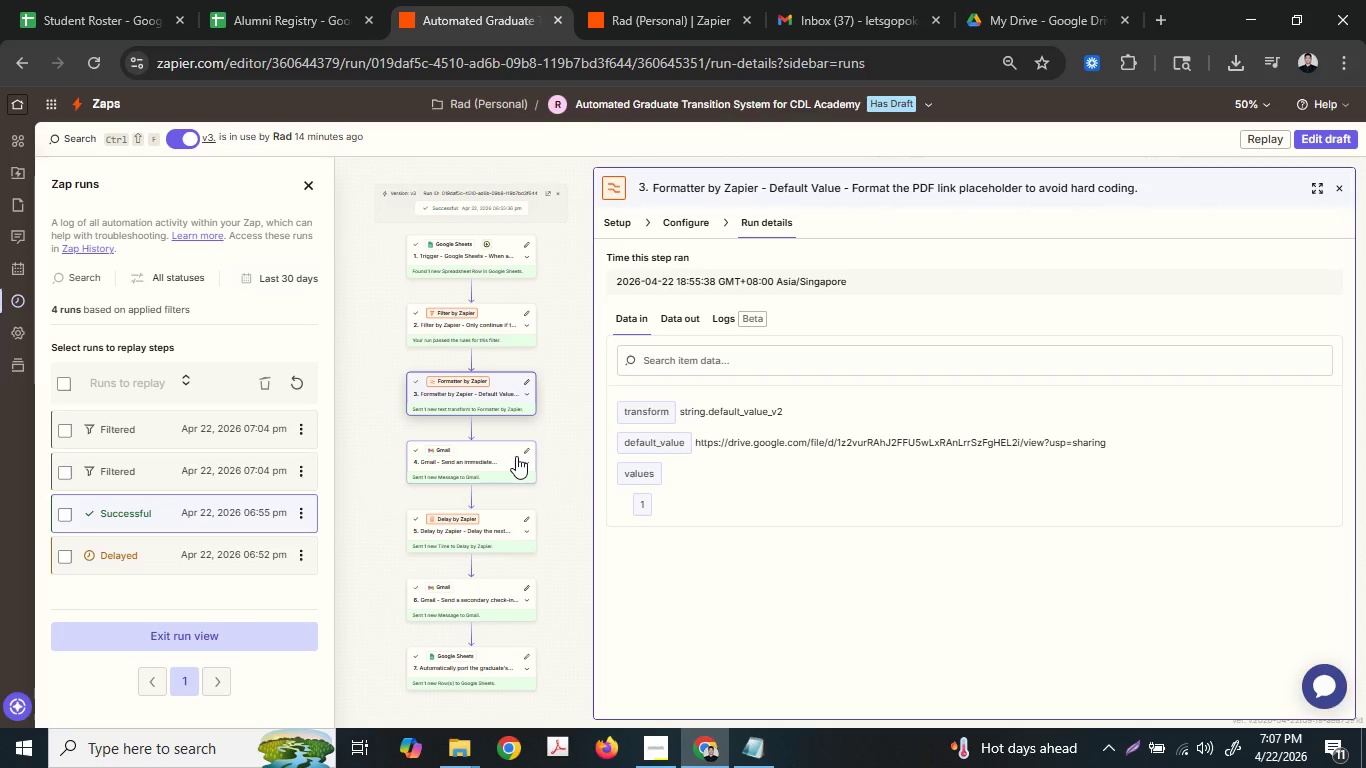 
left_click([516, 456])
 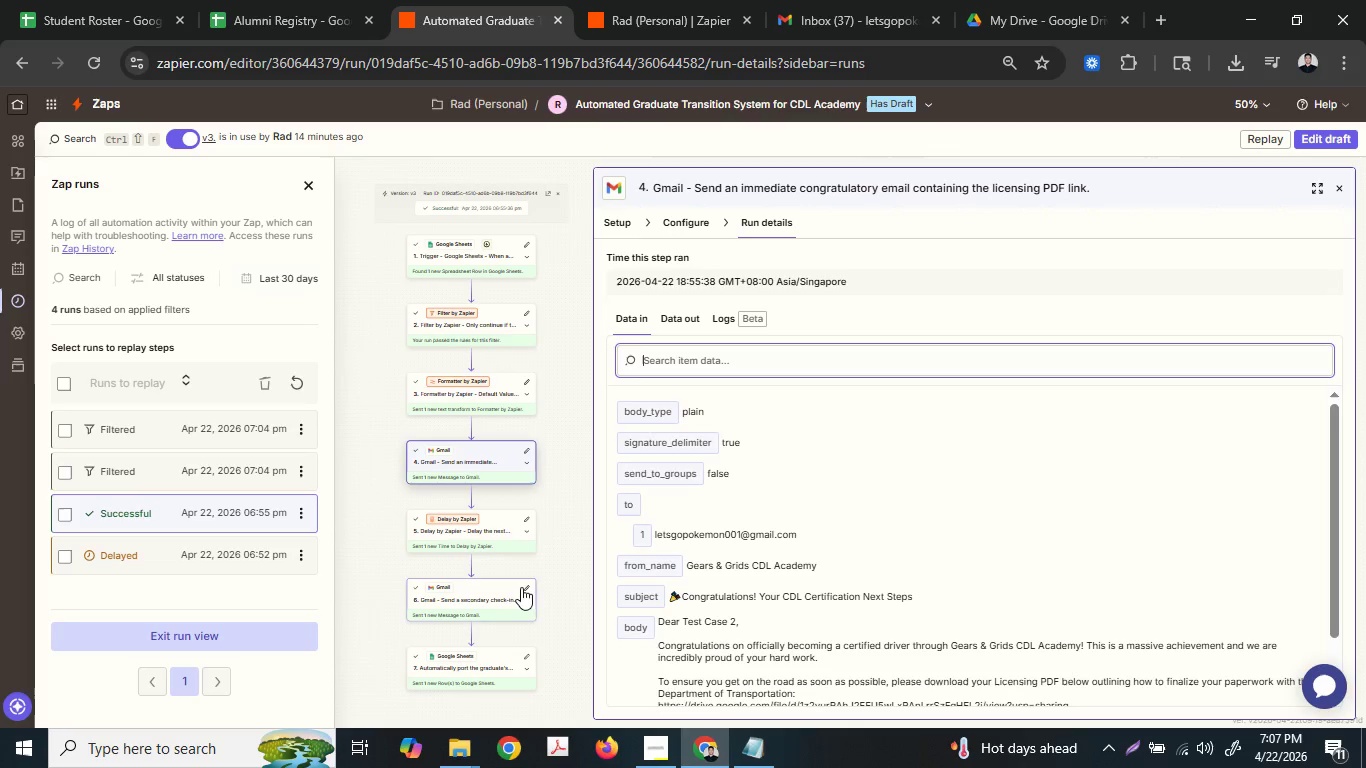 
left_click([483, 669])
 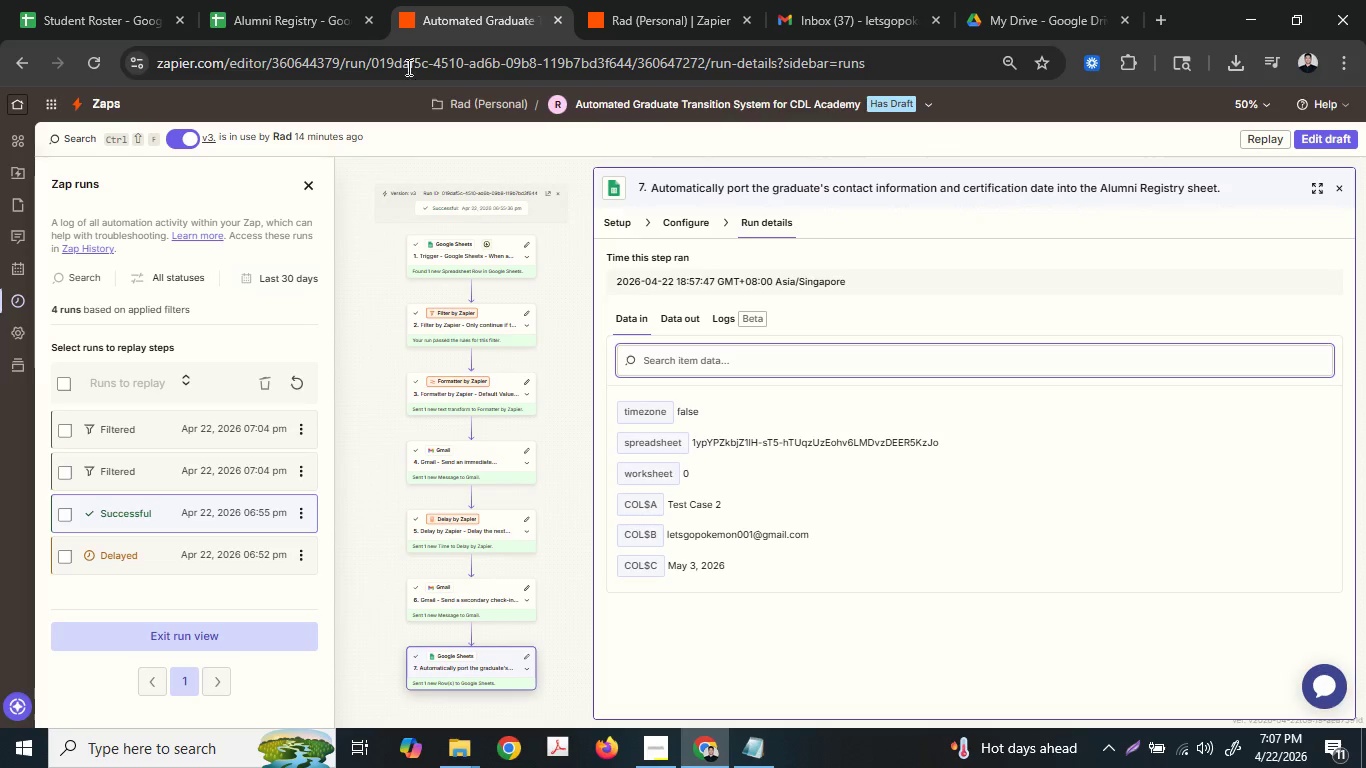 
left_click([246, 0])
 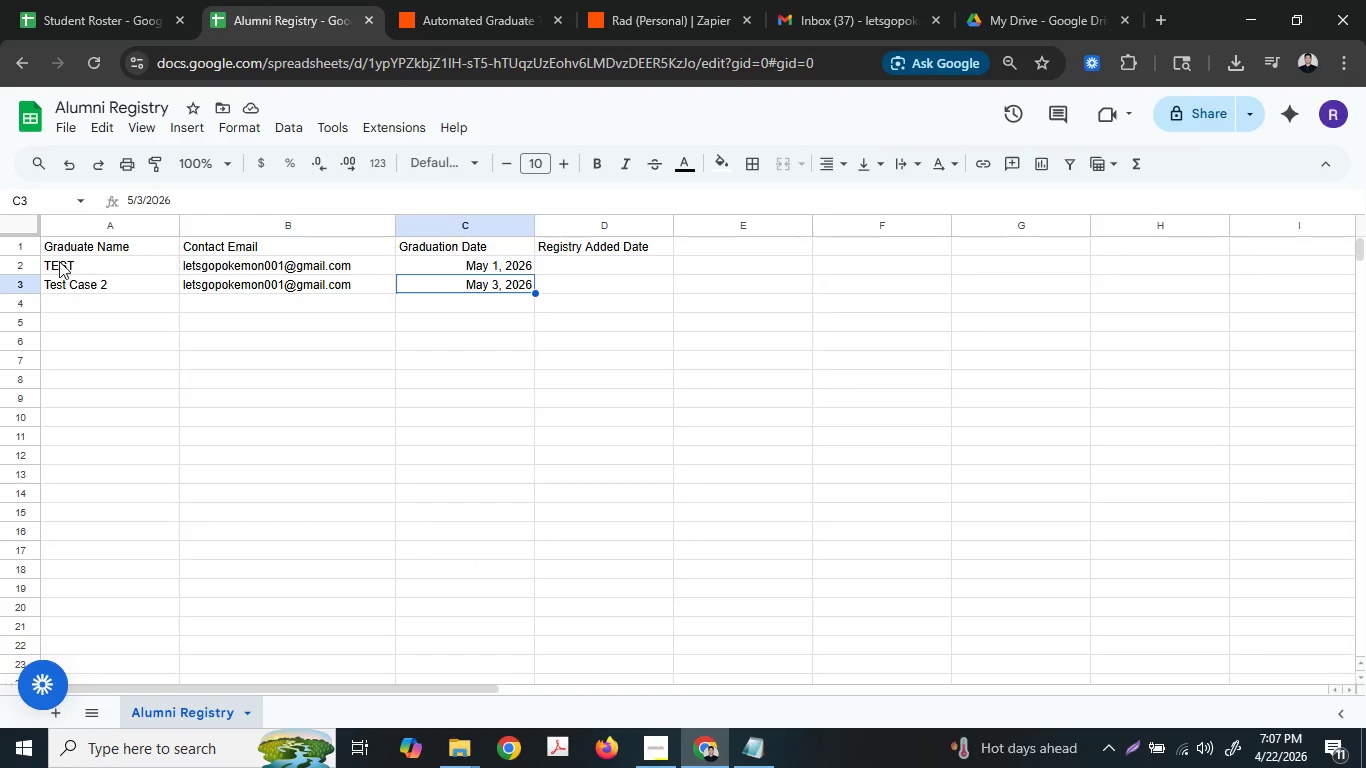 
right_click([8, 264])
 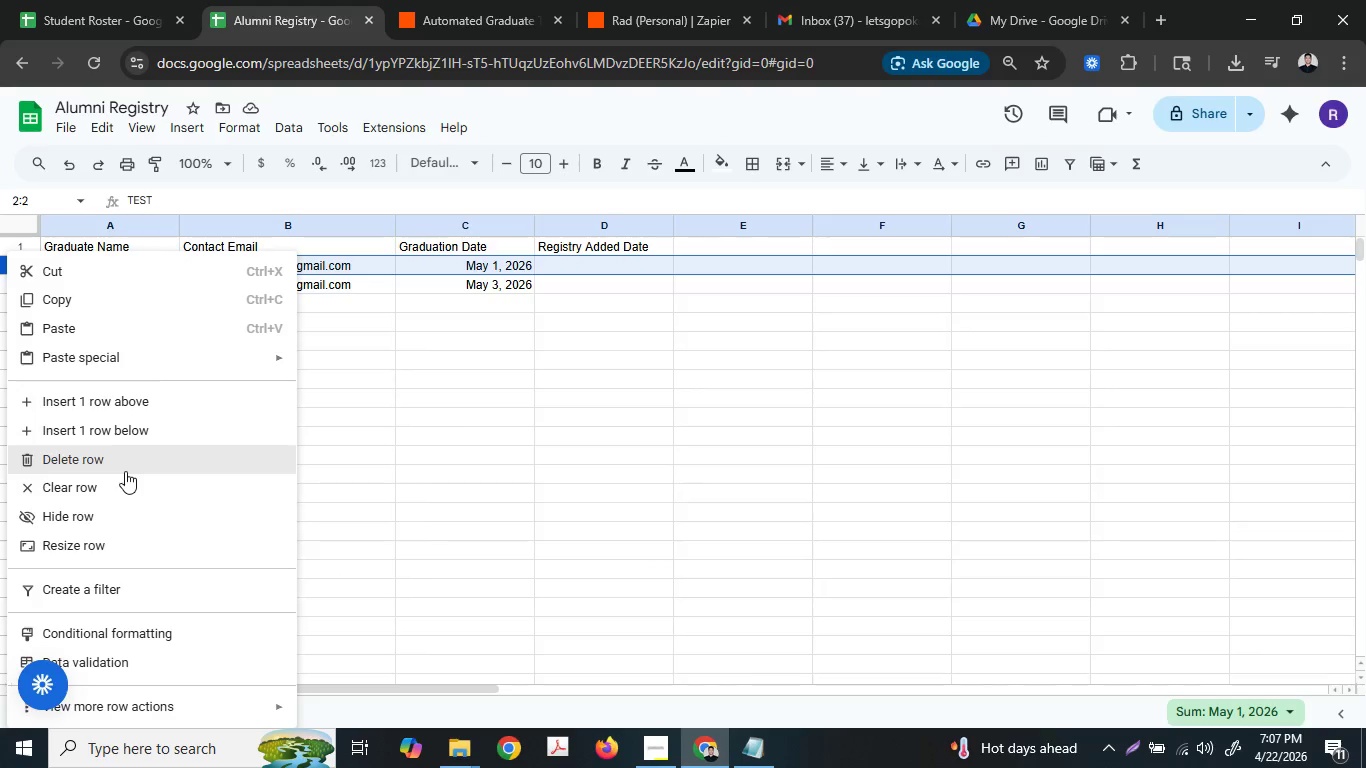 
left_click([125, 471])
 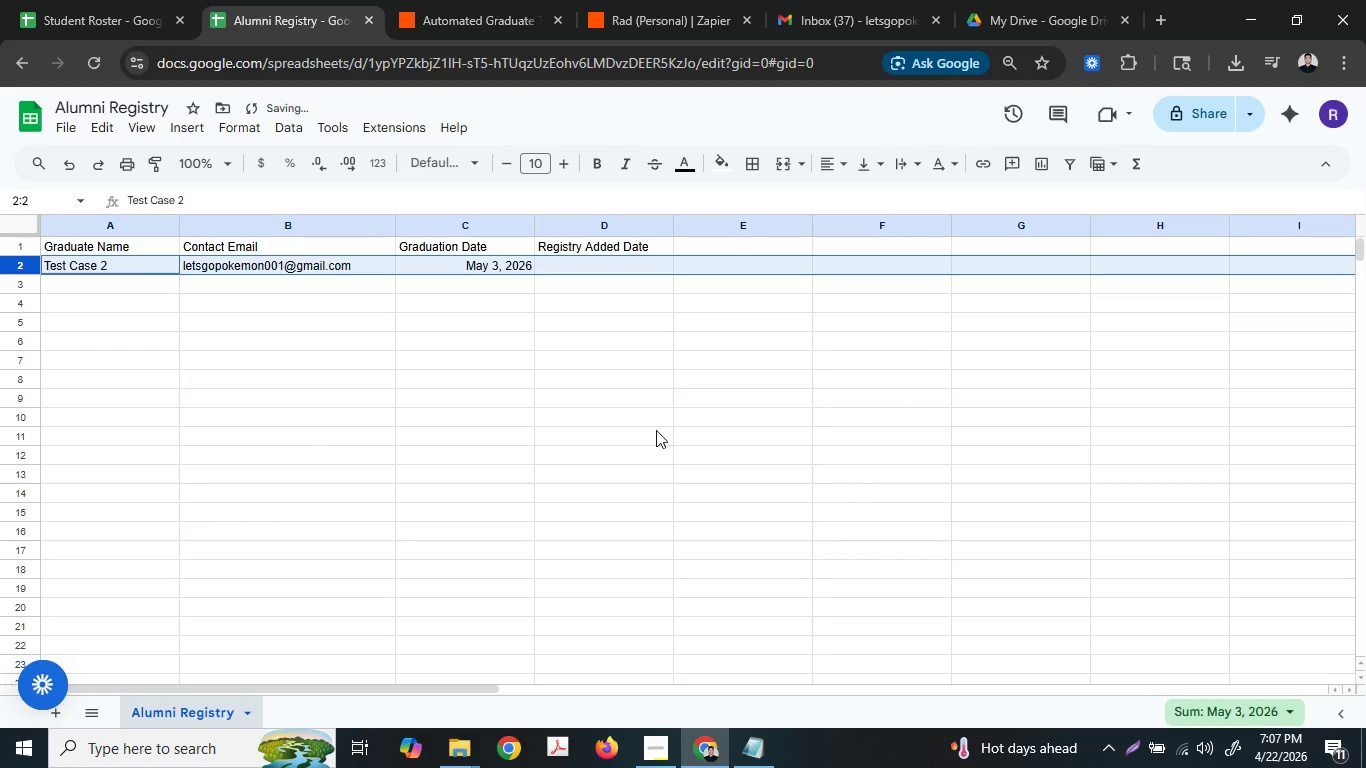 
left_click([675, 429])
 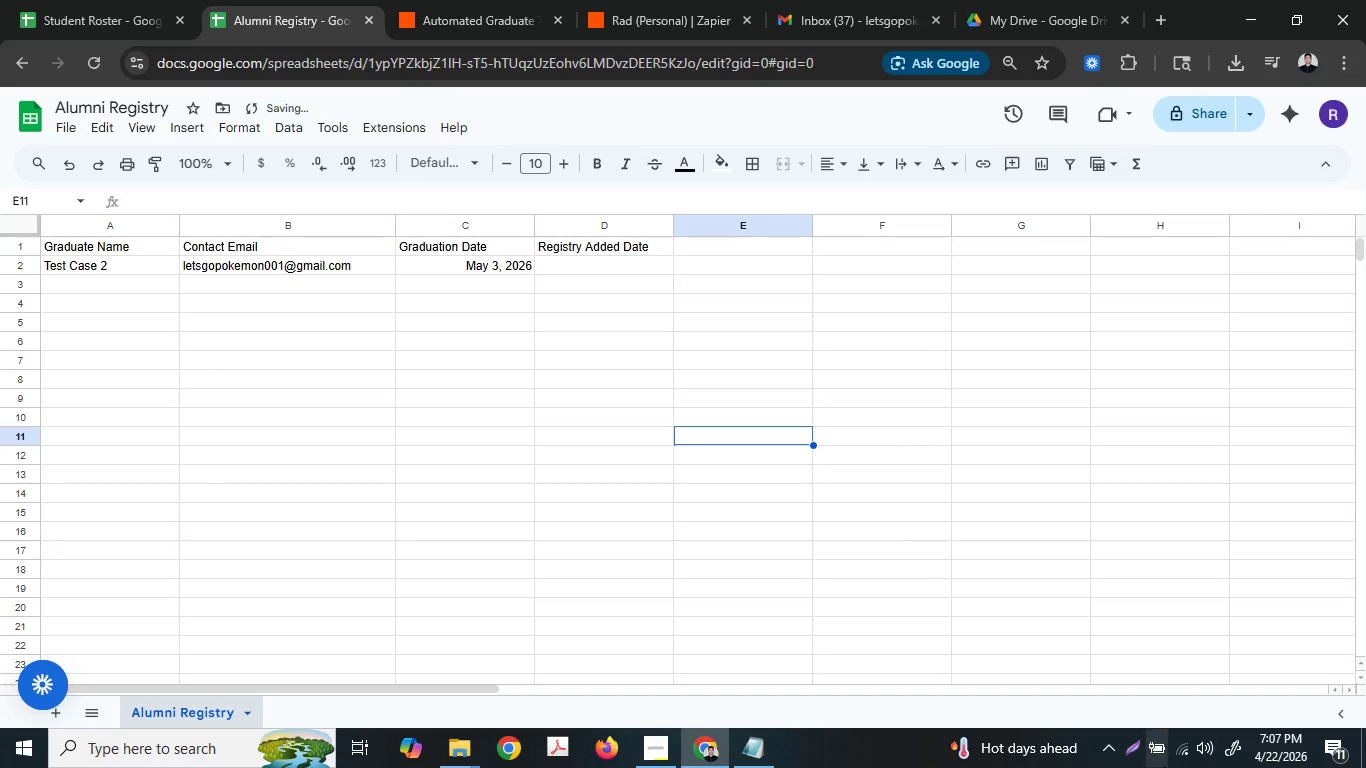 
left_click([1134, 749])
 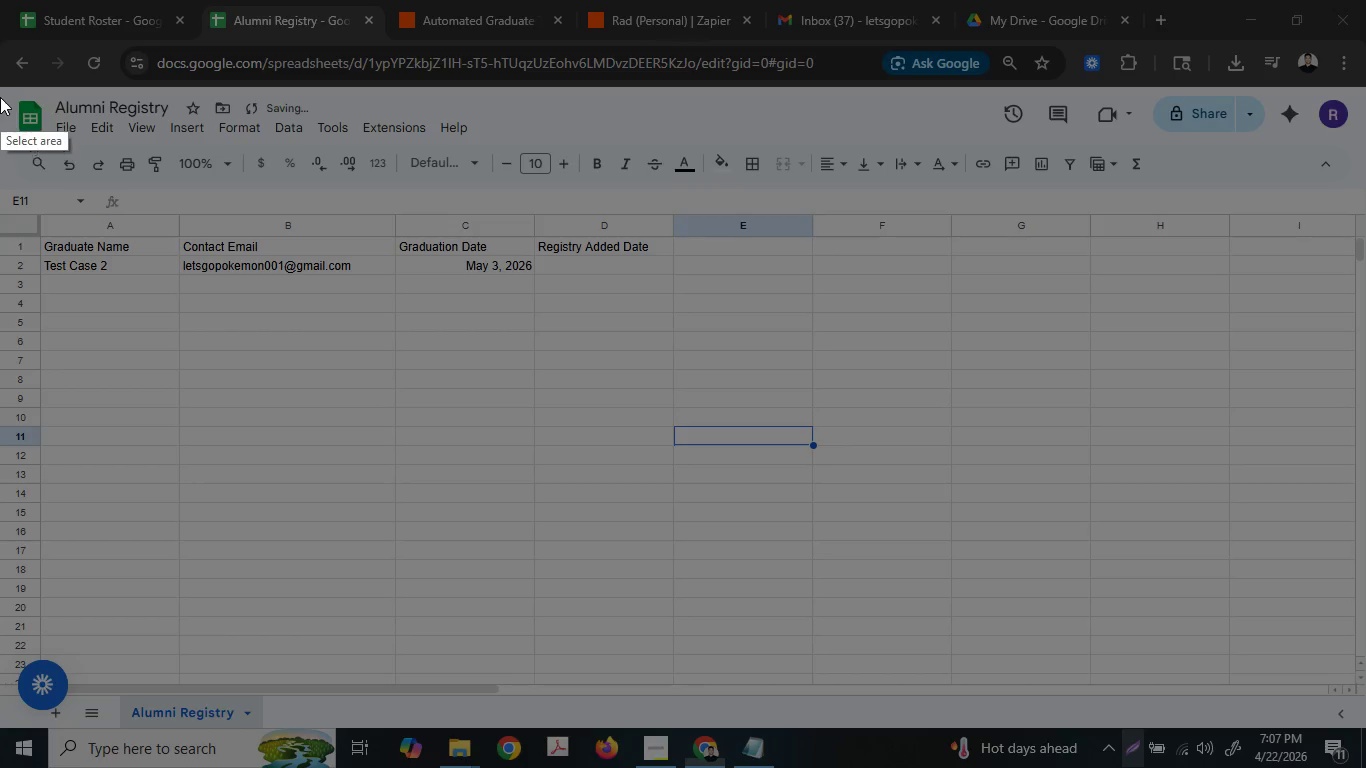 
left_click_drag(start_coordinate=[0, 85], to_coordinate=[677, 289])
 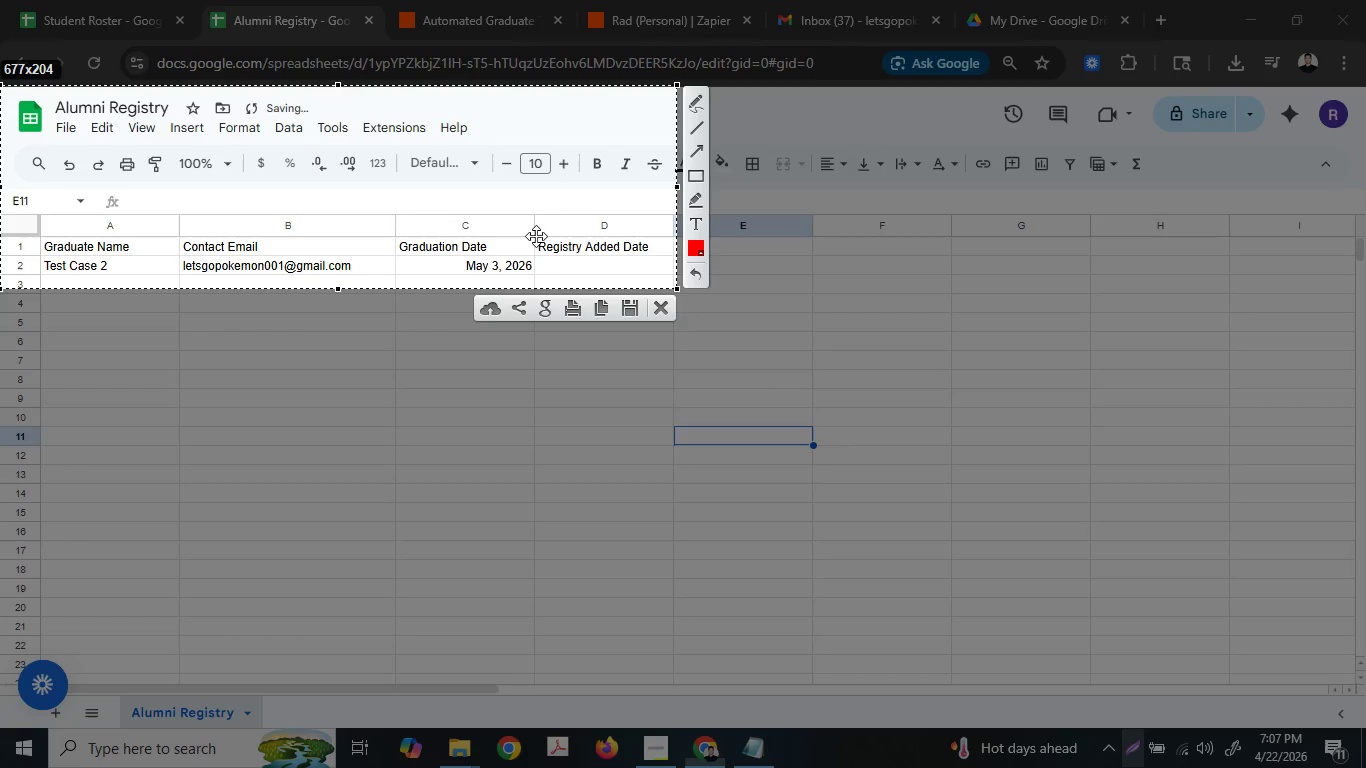 
right_click([529, 233])
 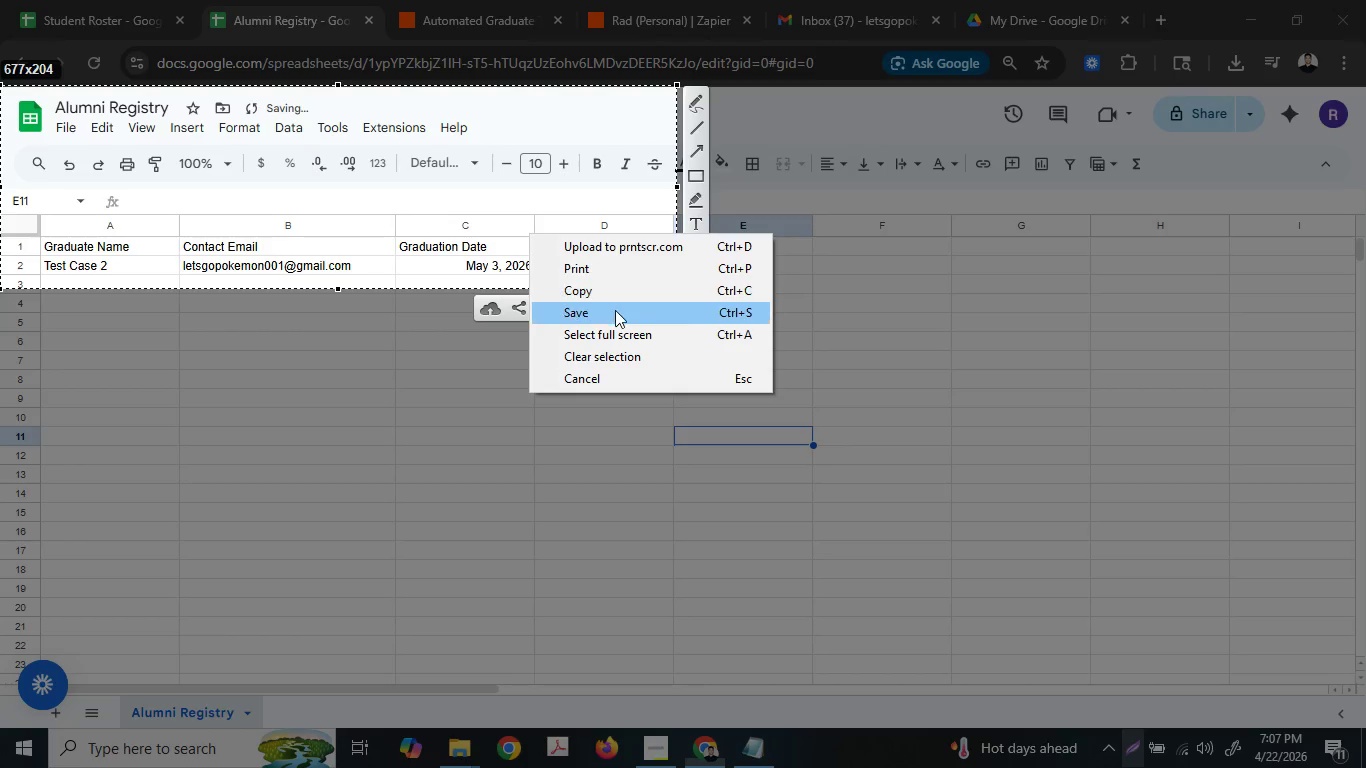 
left_click([615, 310])
 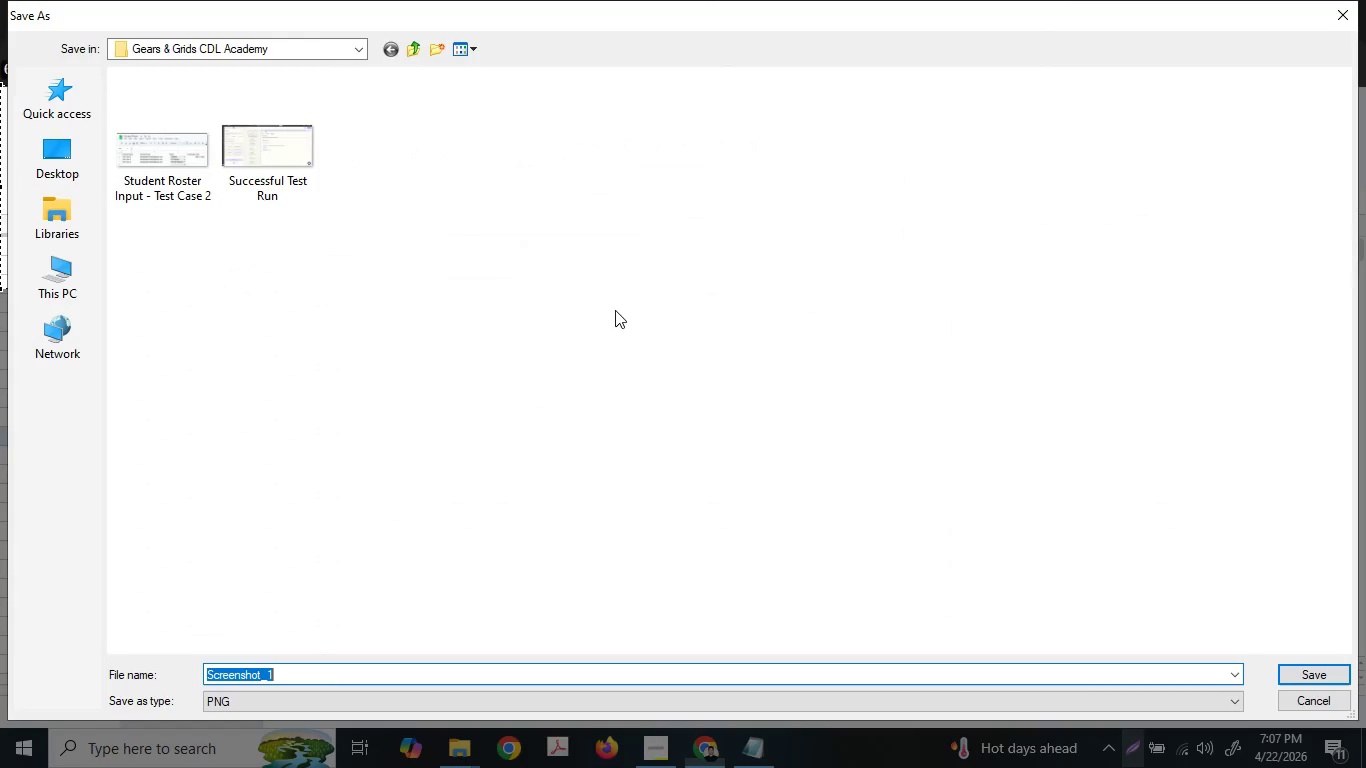 
type(Successful Reg)
 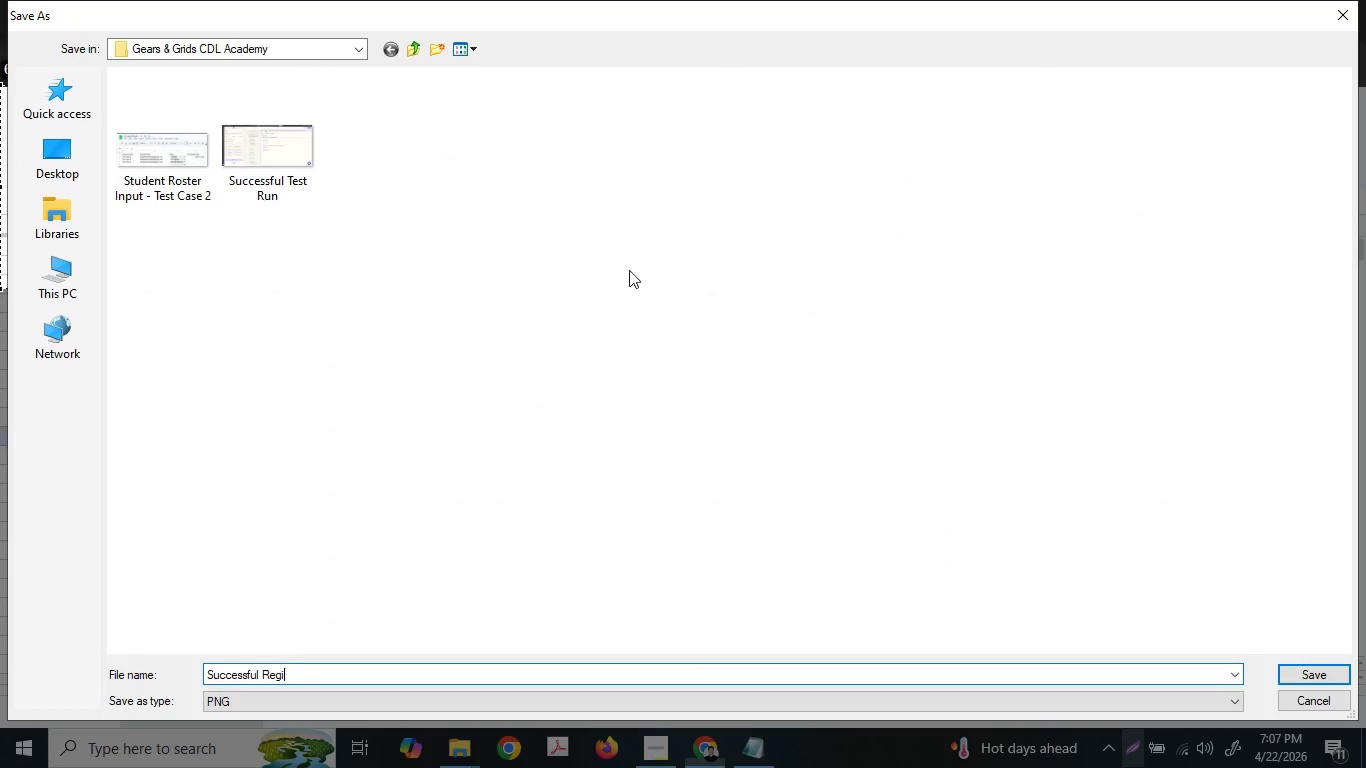 
type(istratio)
 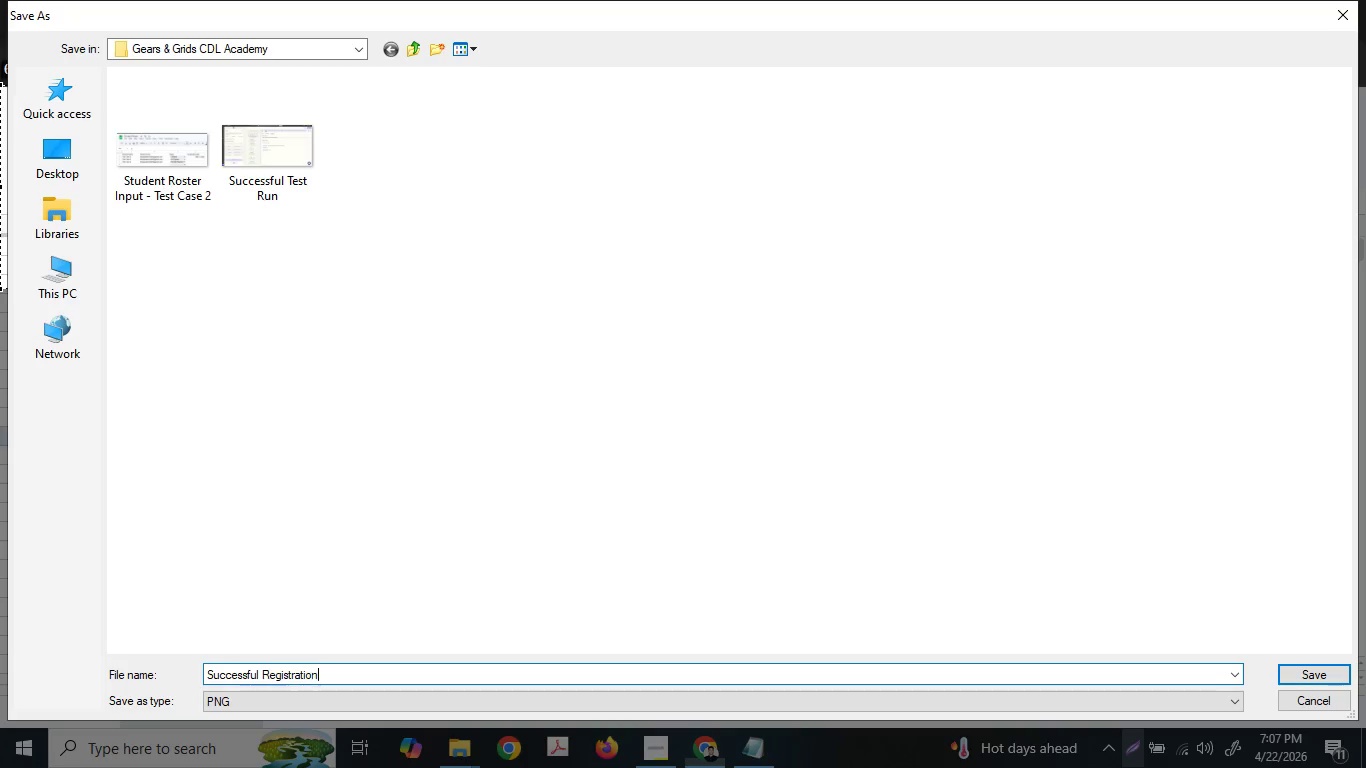 
type(n of G)
 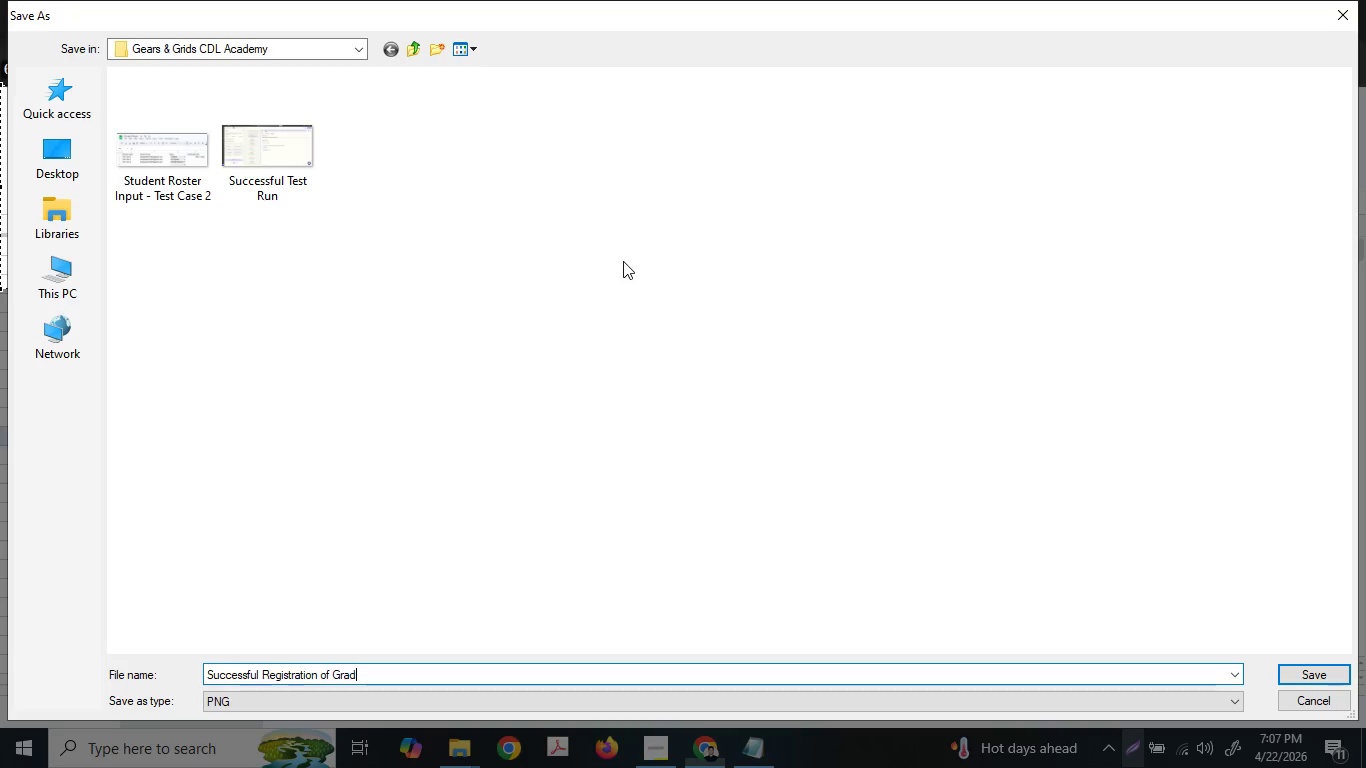 